 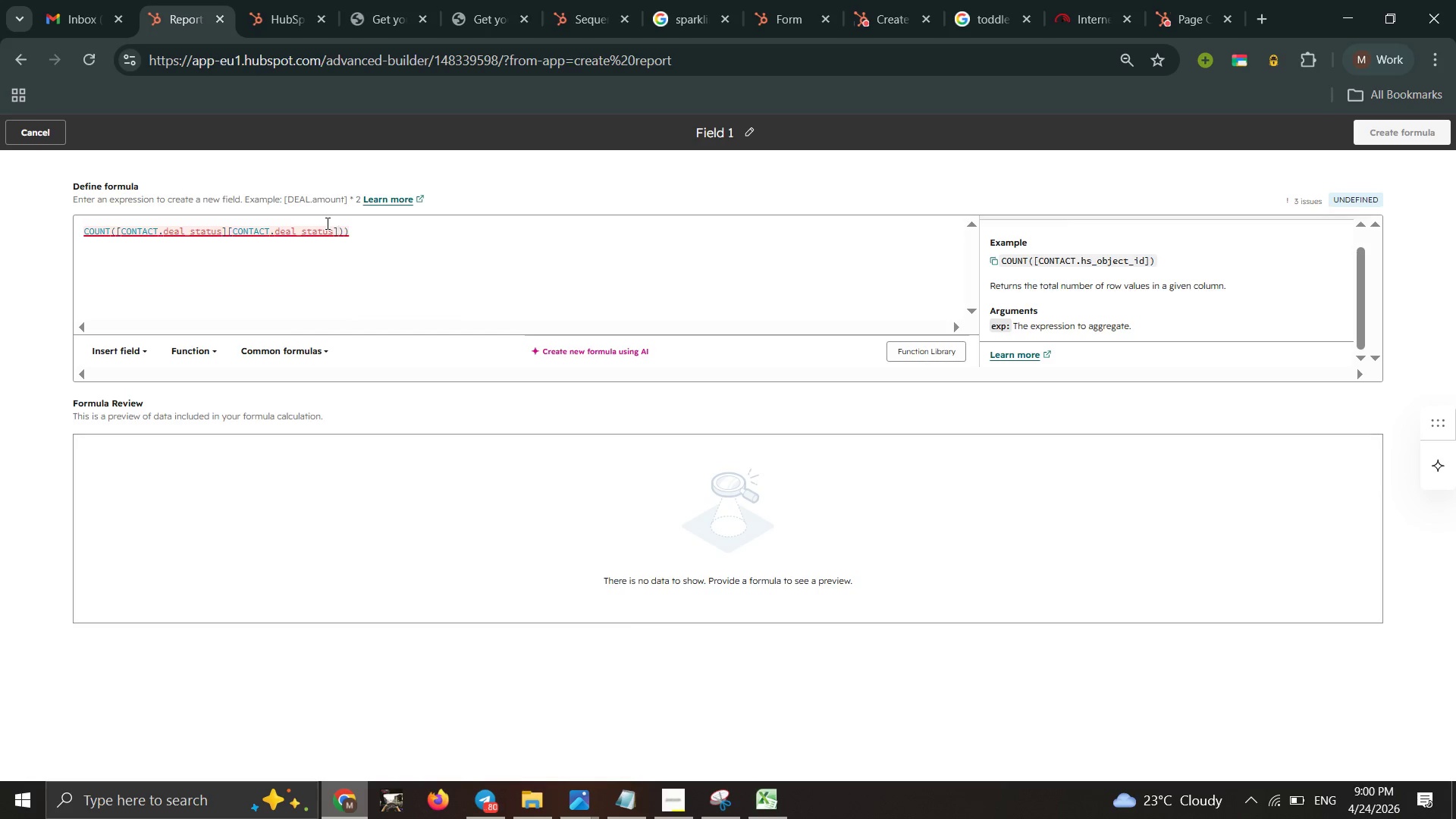 
key(Space)
 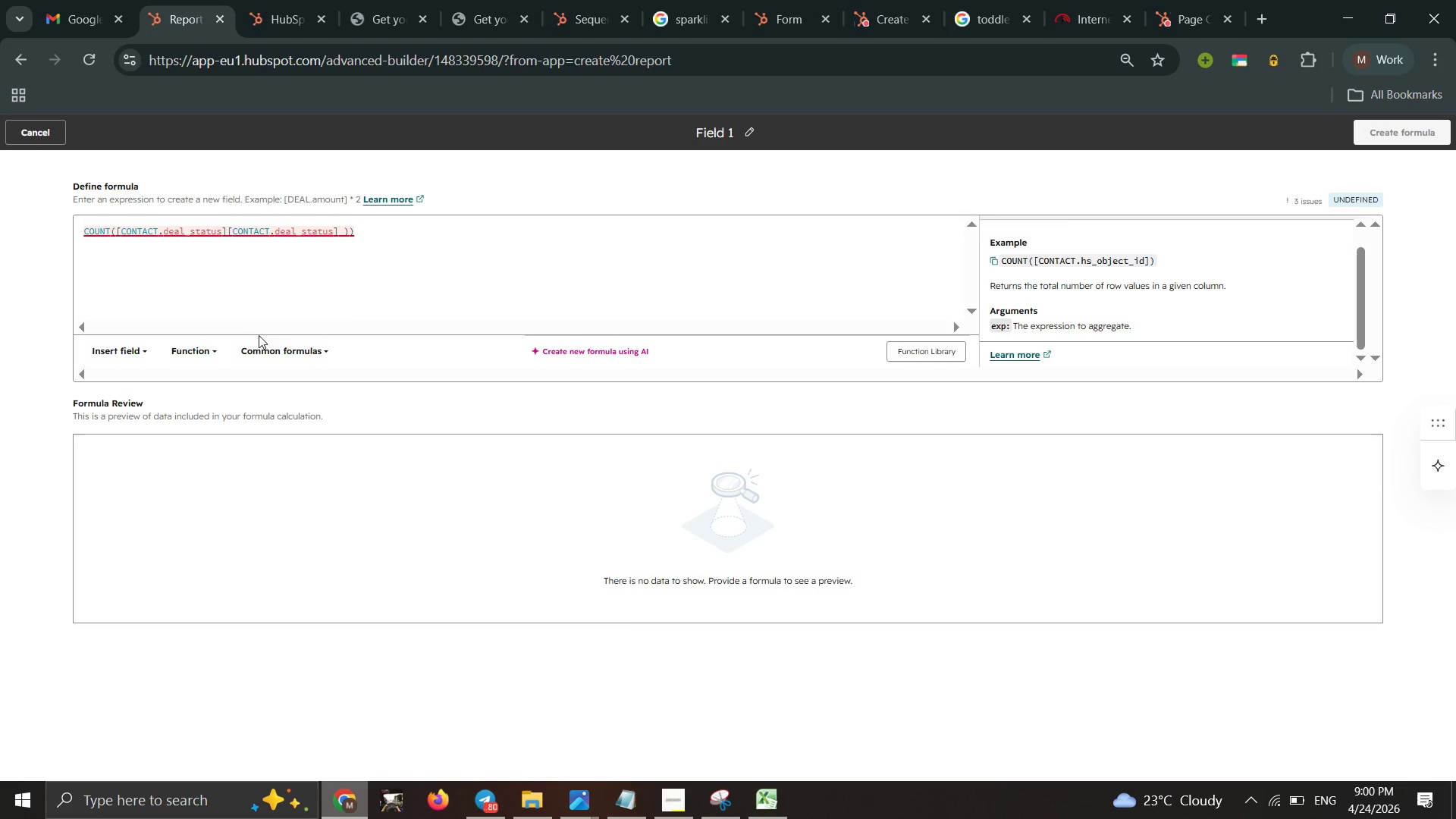 
double_click([256, 340])
 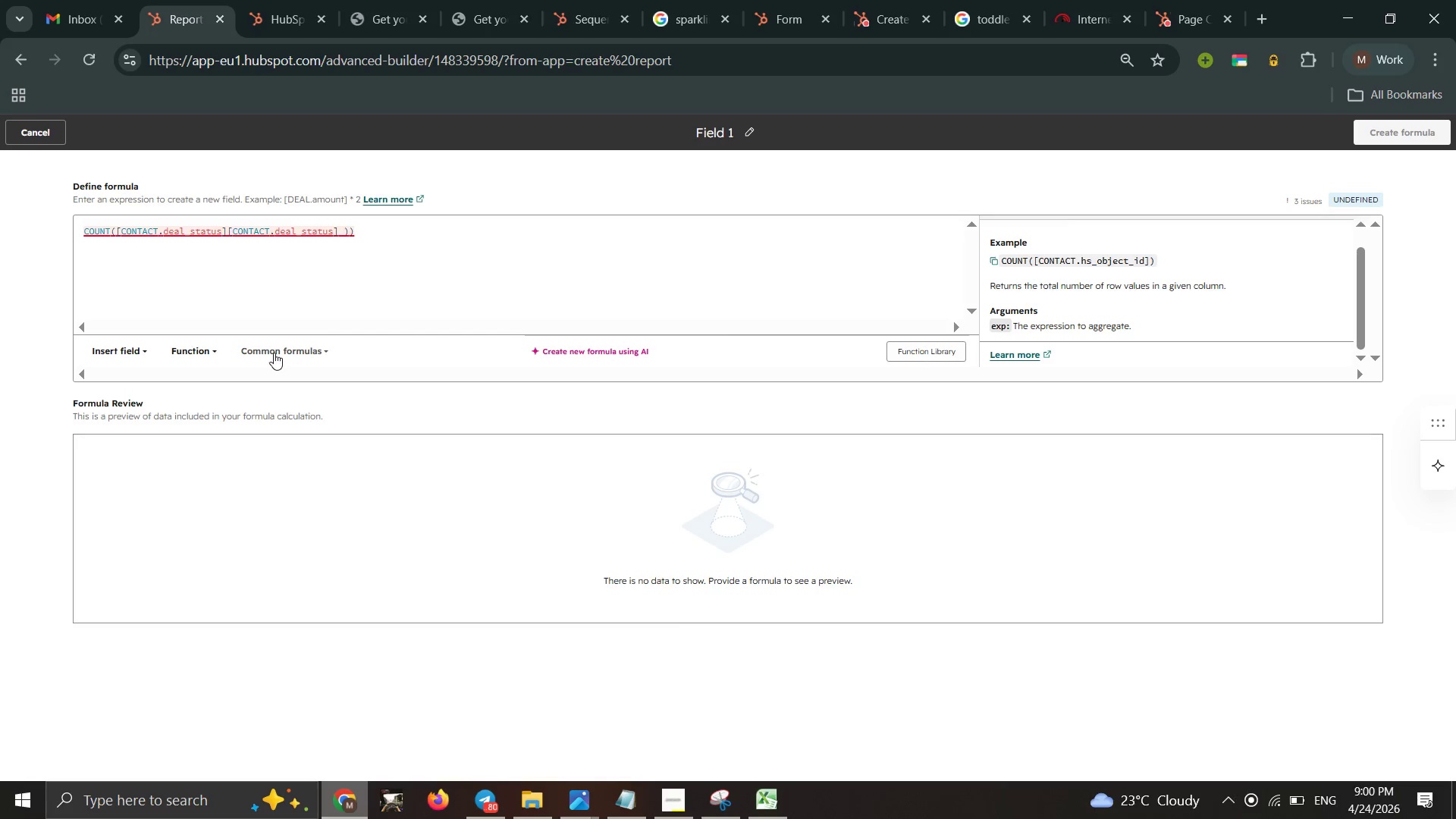 
double_click([274, 353])
 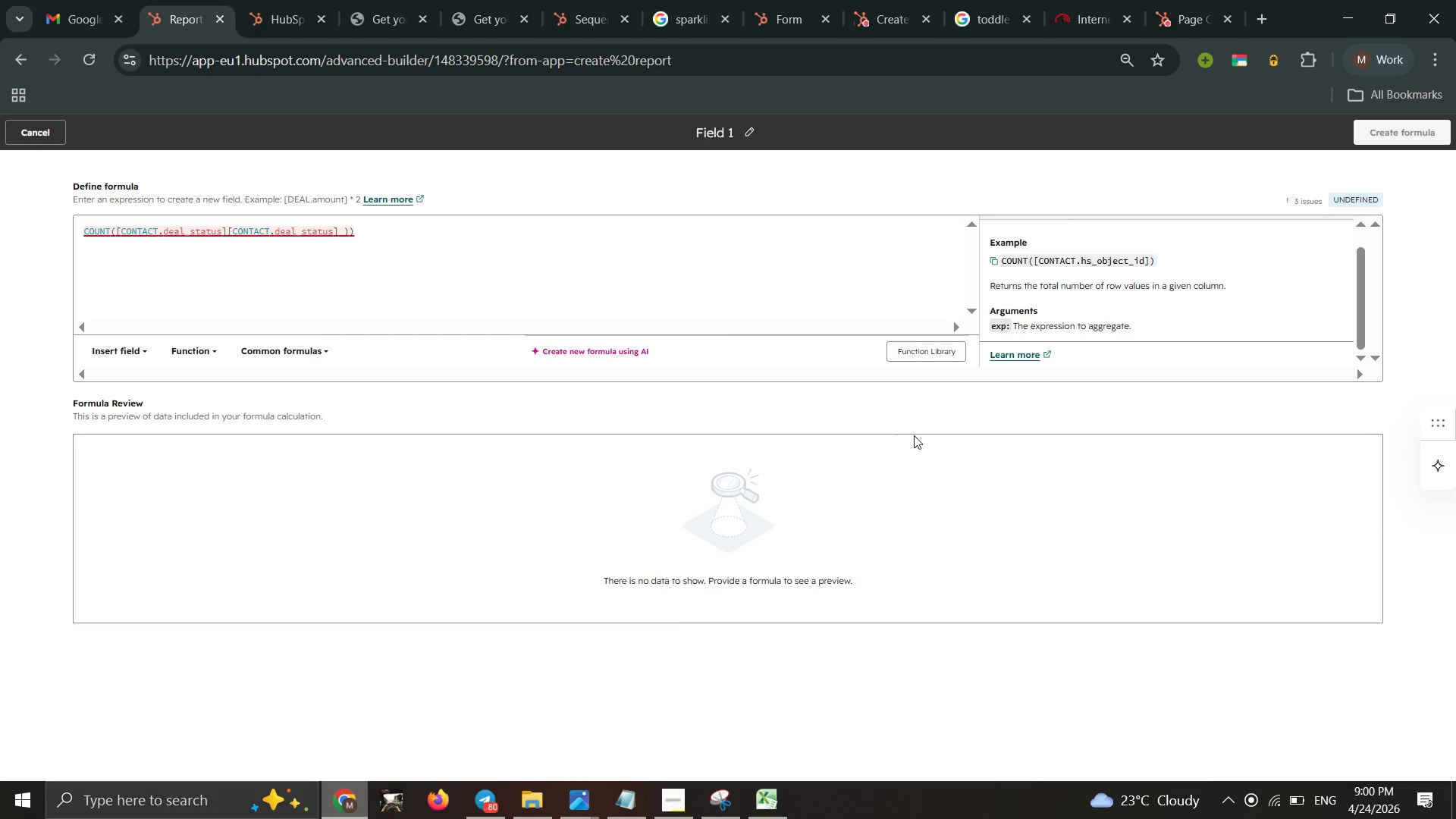 
left_click([930, 347])
 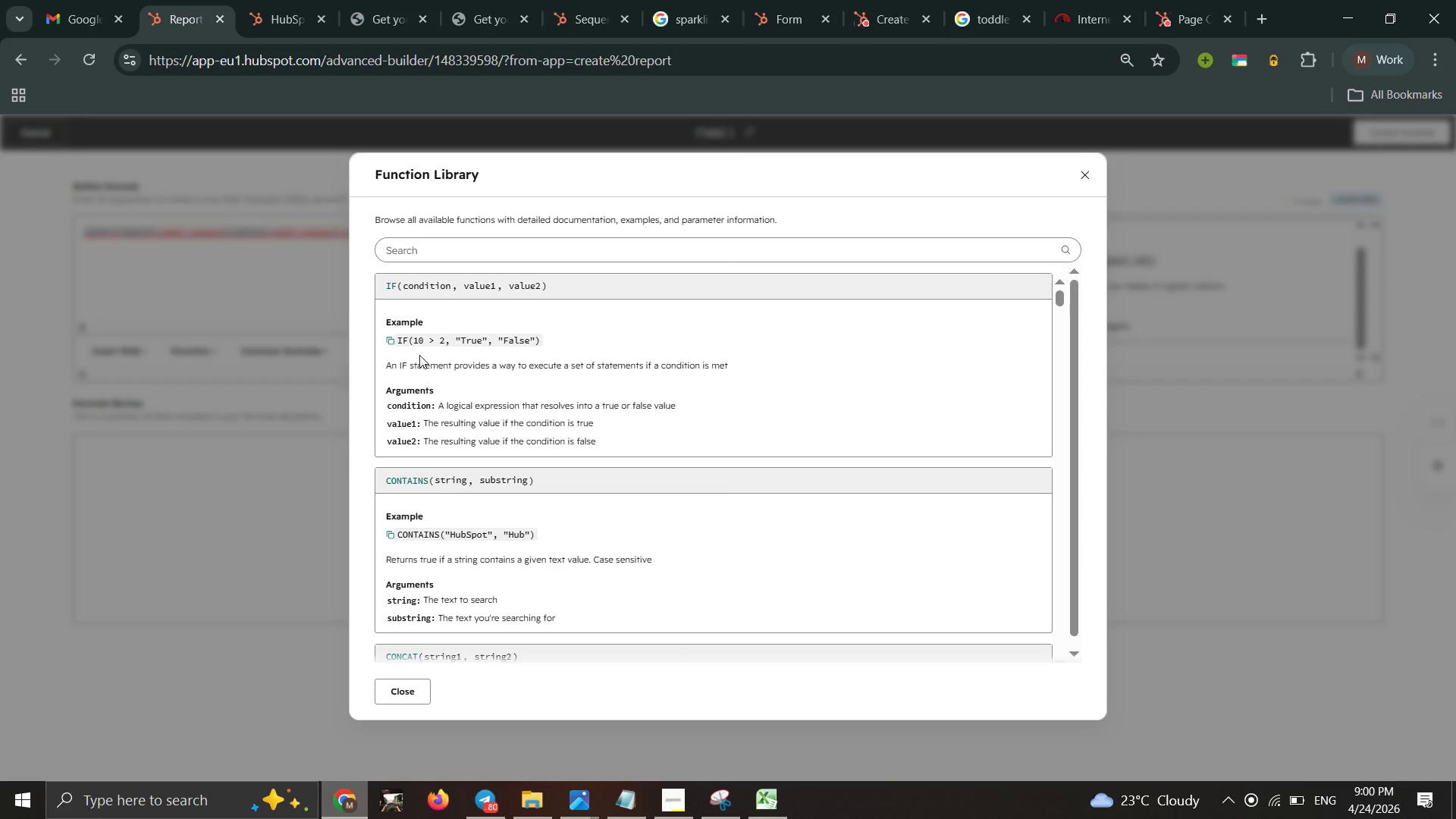 
wait(6.98)
 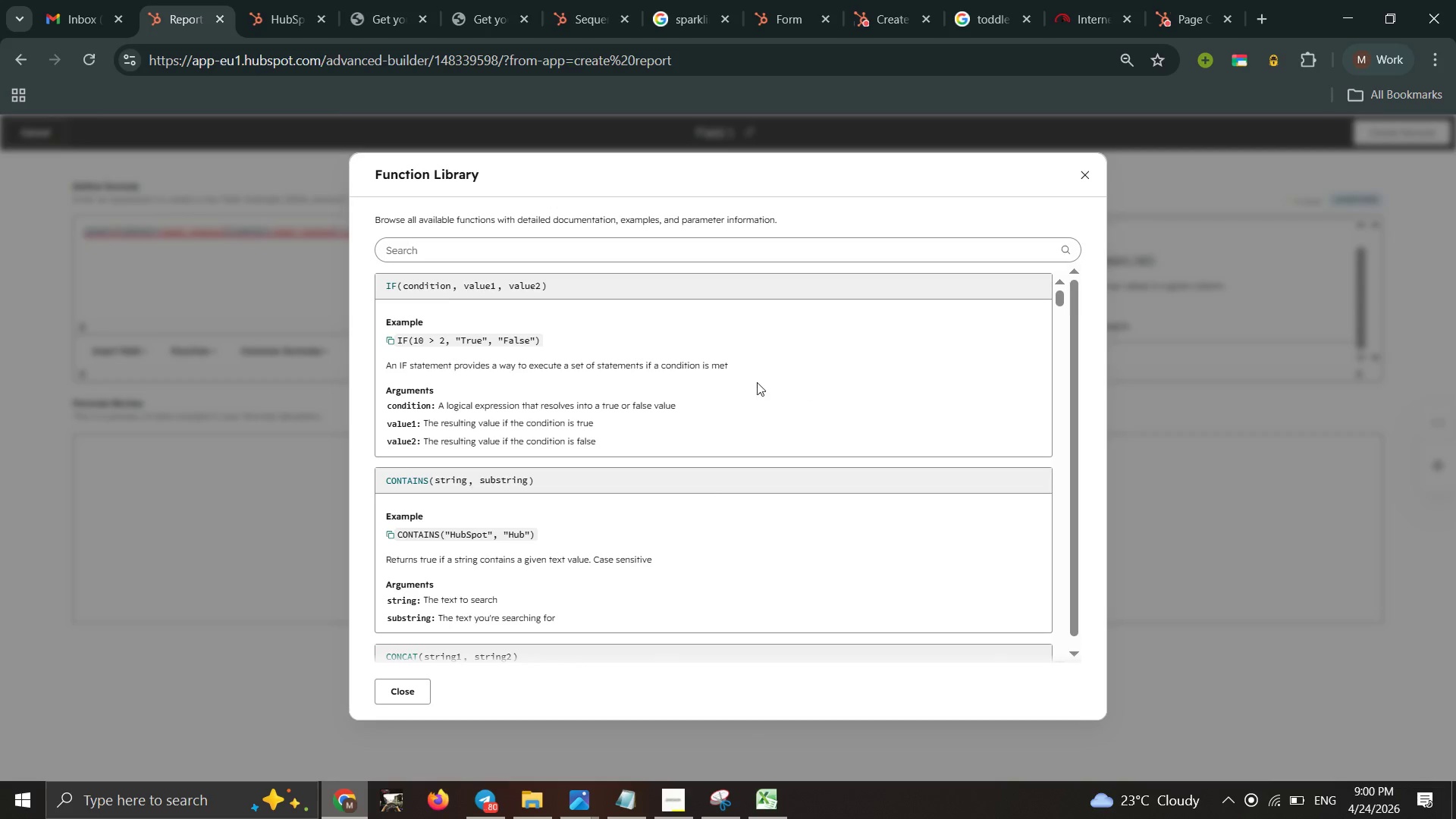 
scroll: coordinate [449, 387], scroll_direction: down, amount: 1.0
 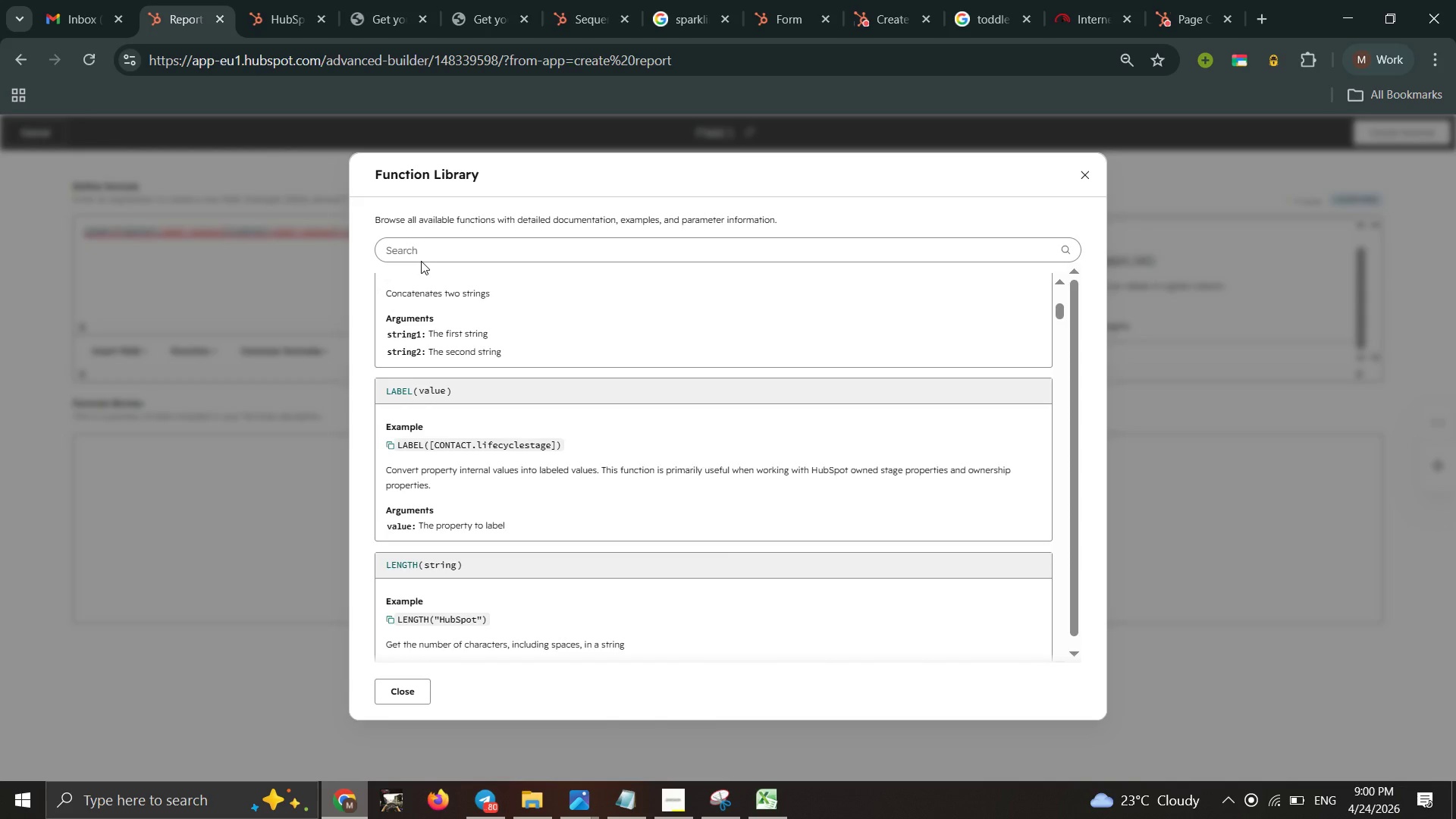 
left_click([421, 256])
 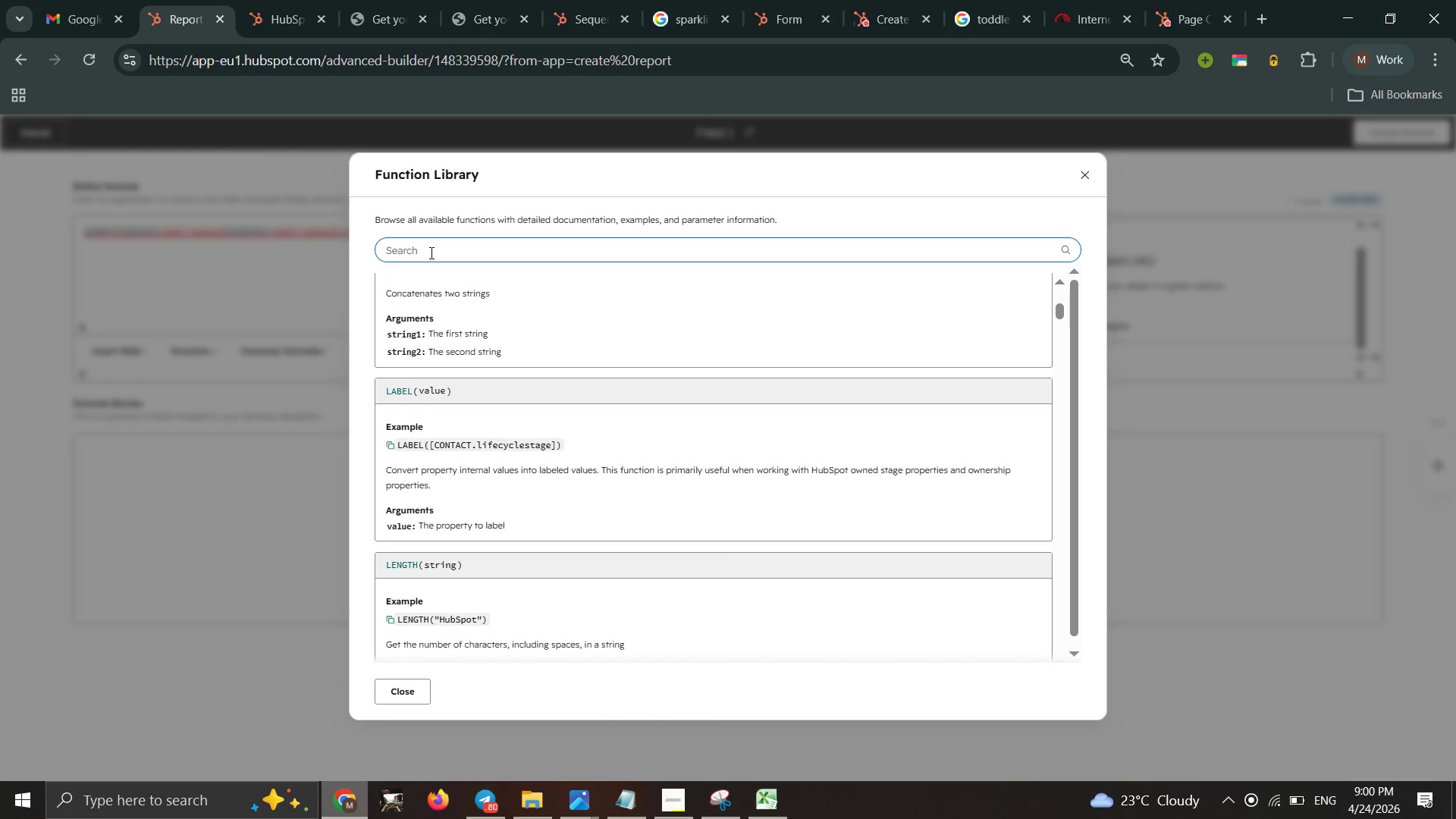 
type(count)
 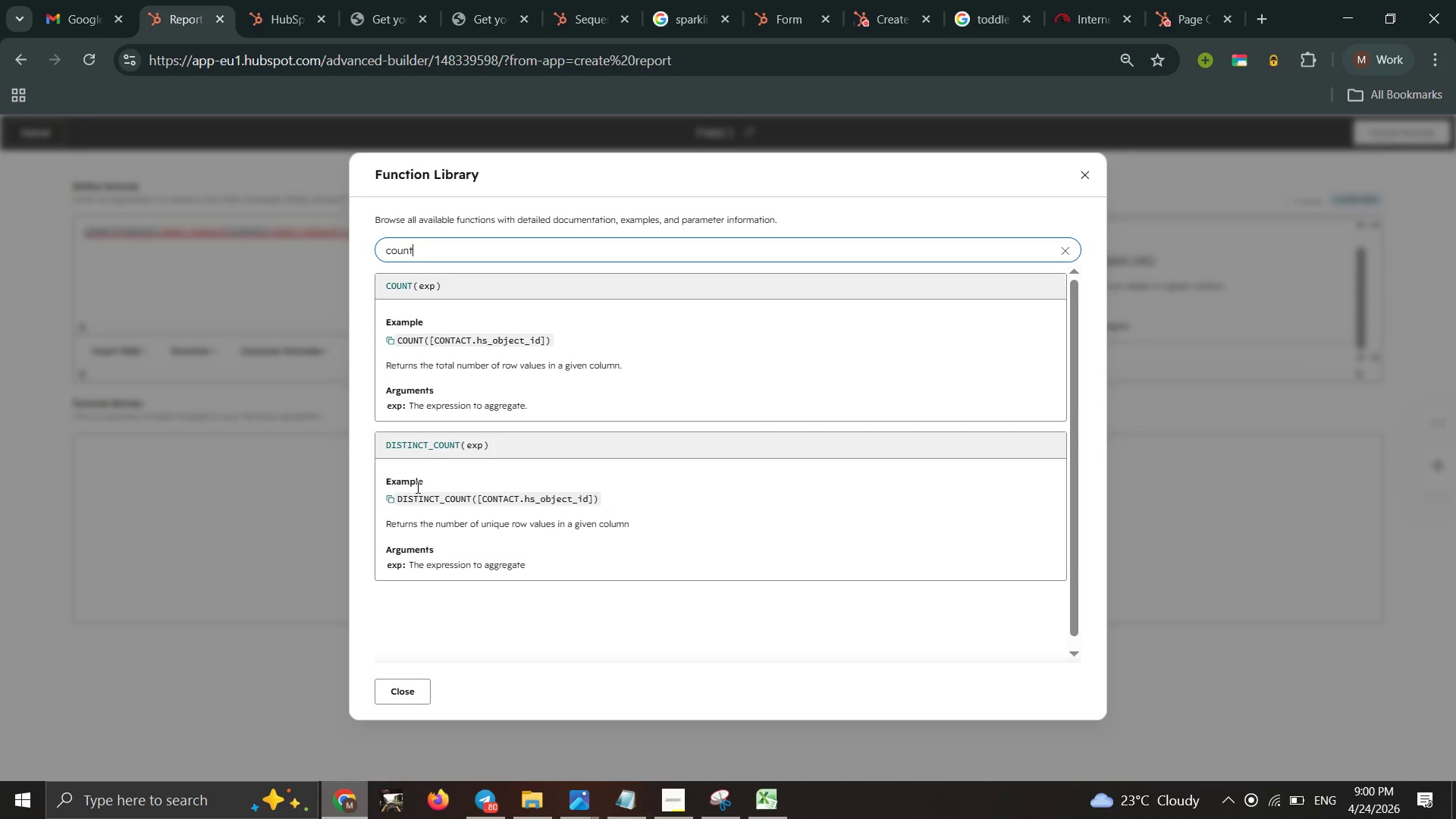 
wait(7.16)
 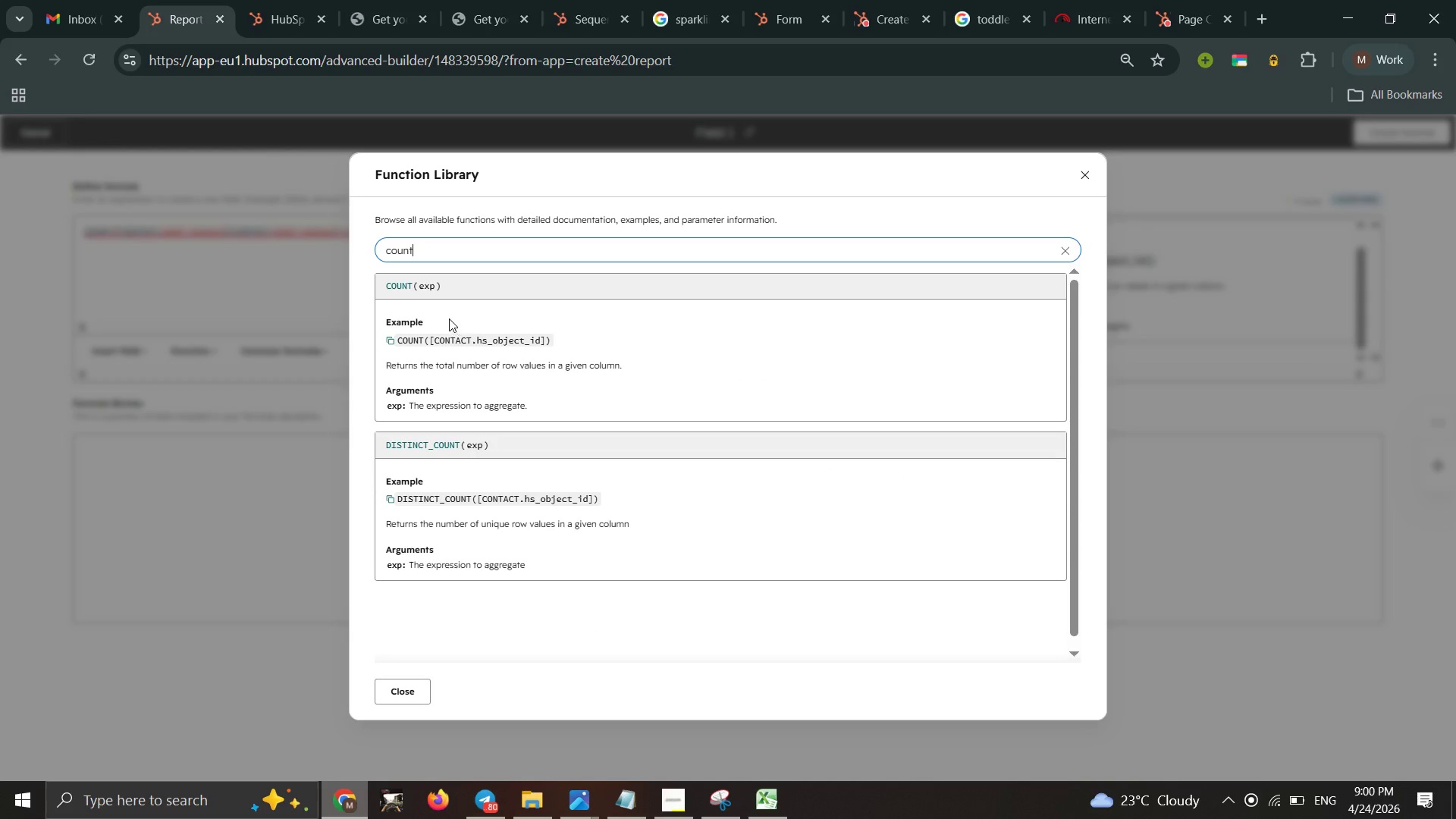 
scroll: coordinate [416, 487], scroll_direction: down, amount: 4.0
 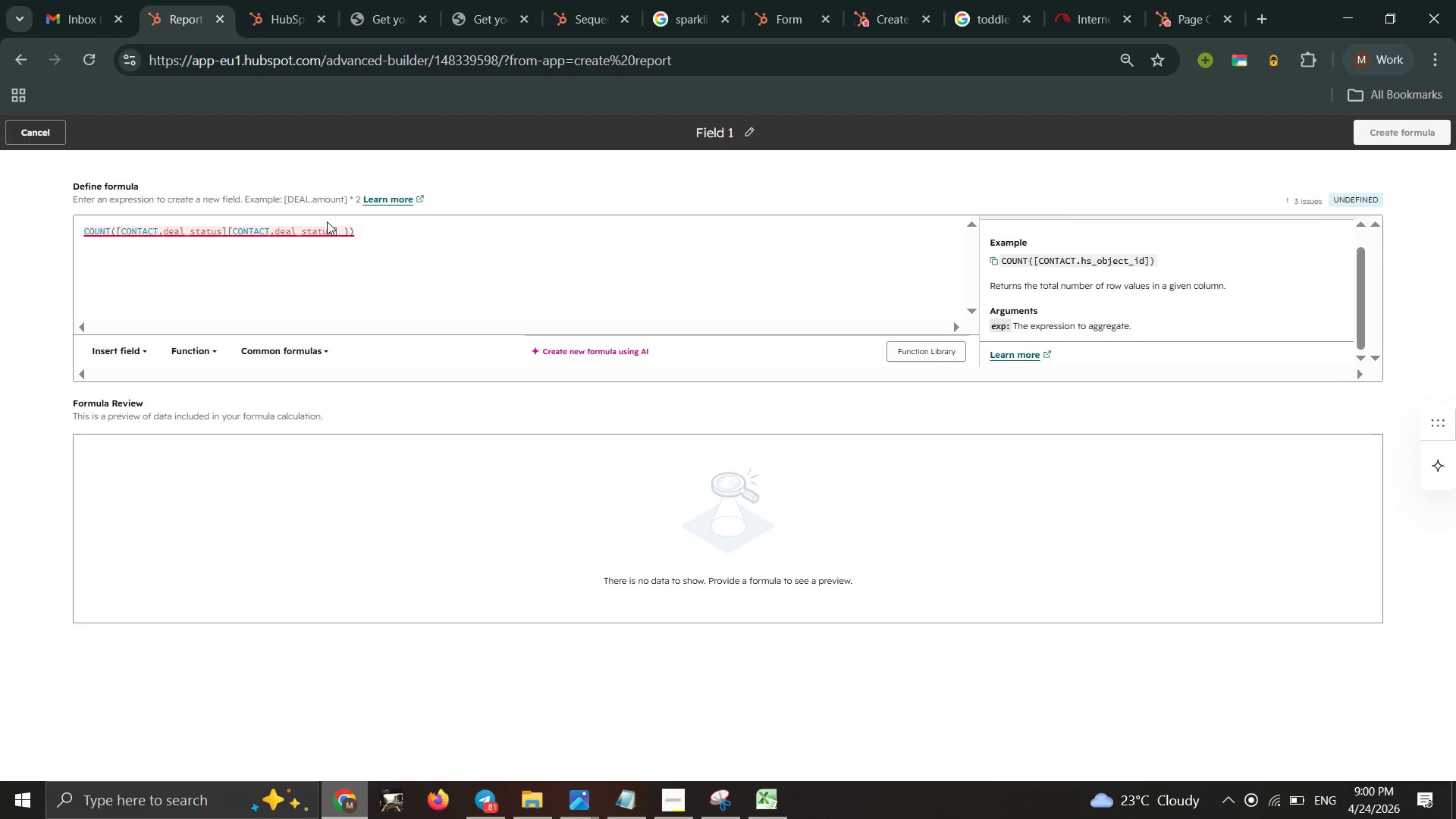 
left_click([339, 235])
 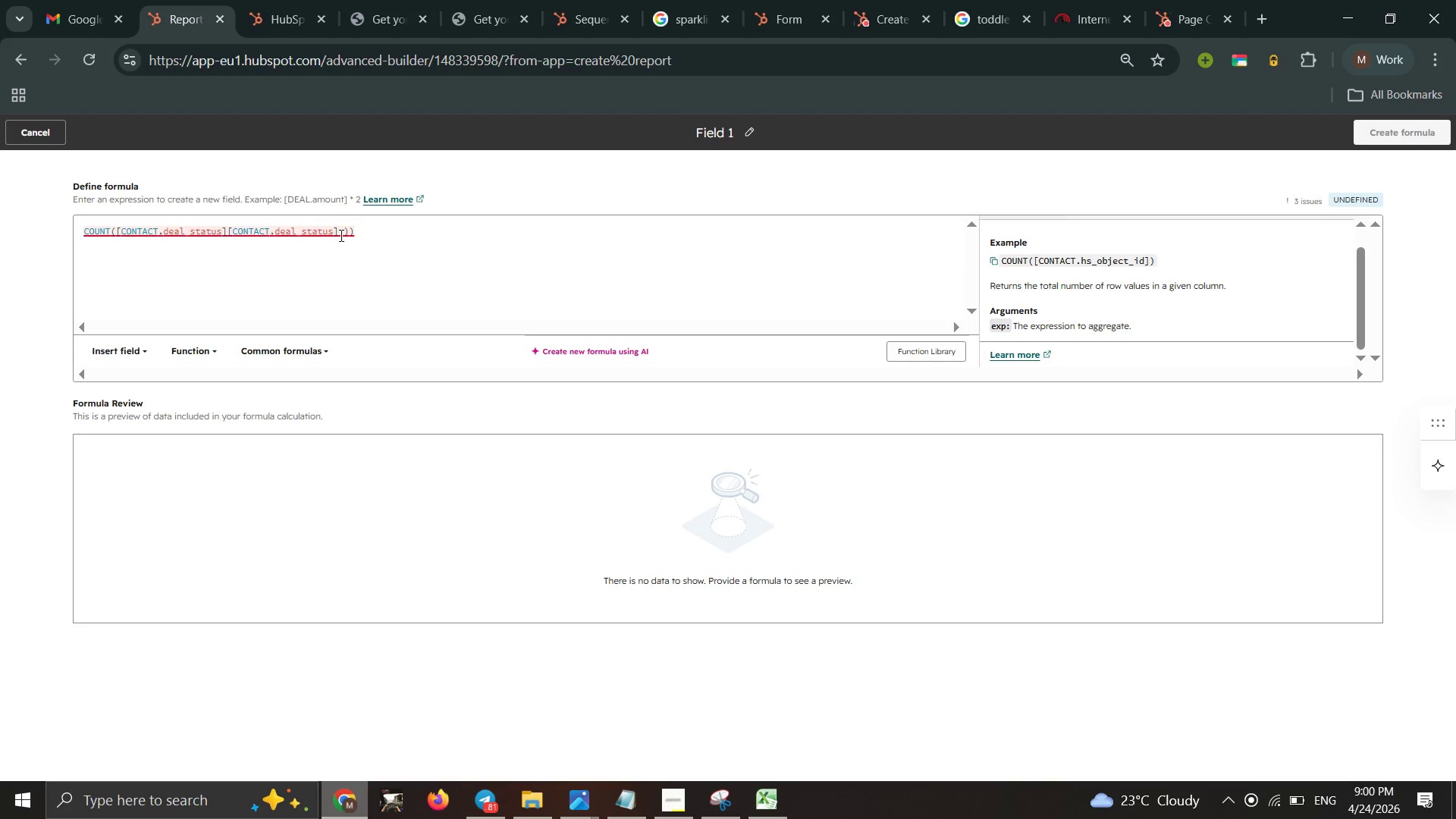 
key(ArrowRight)
 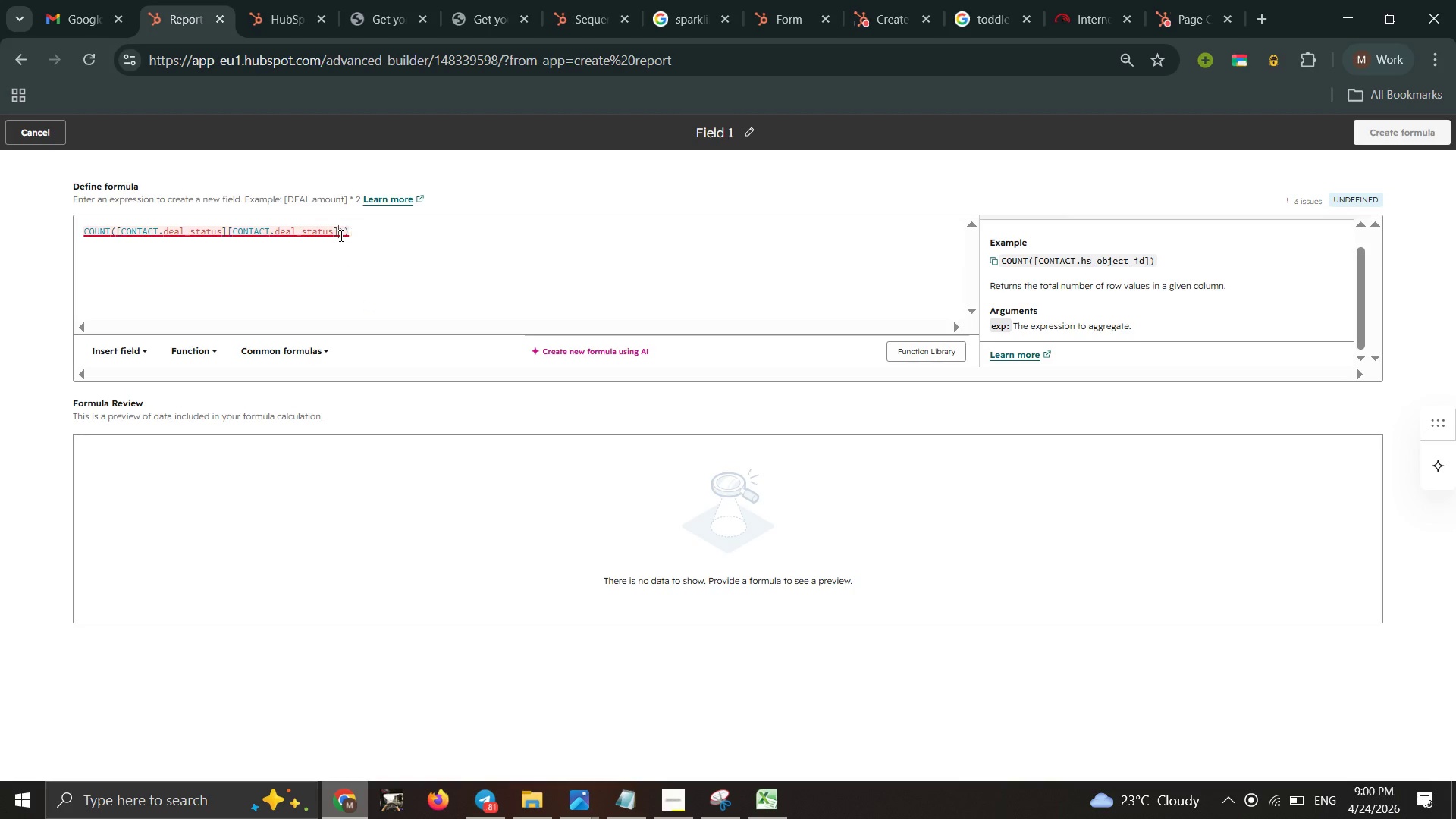 
key(Backspace)
 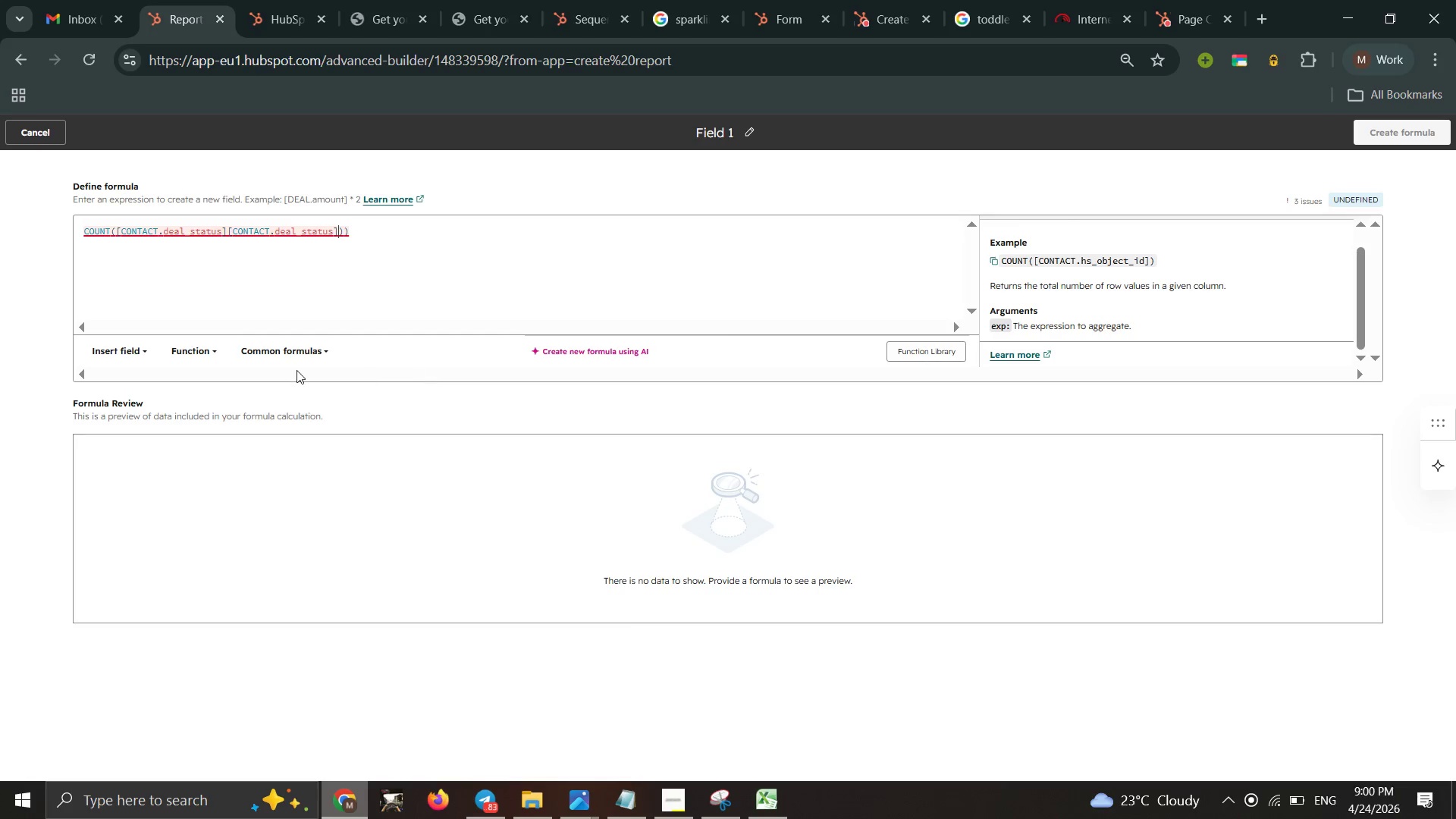 
left_click([294, 353])
 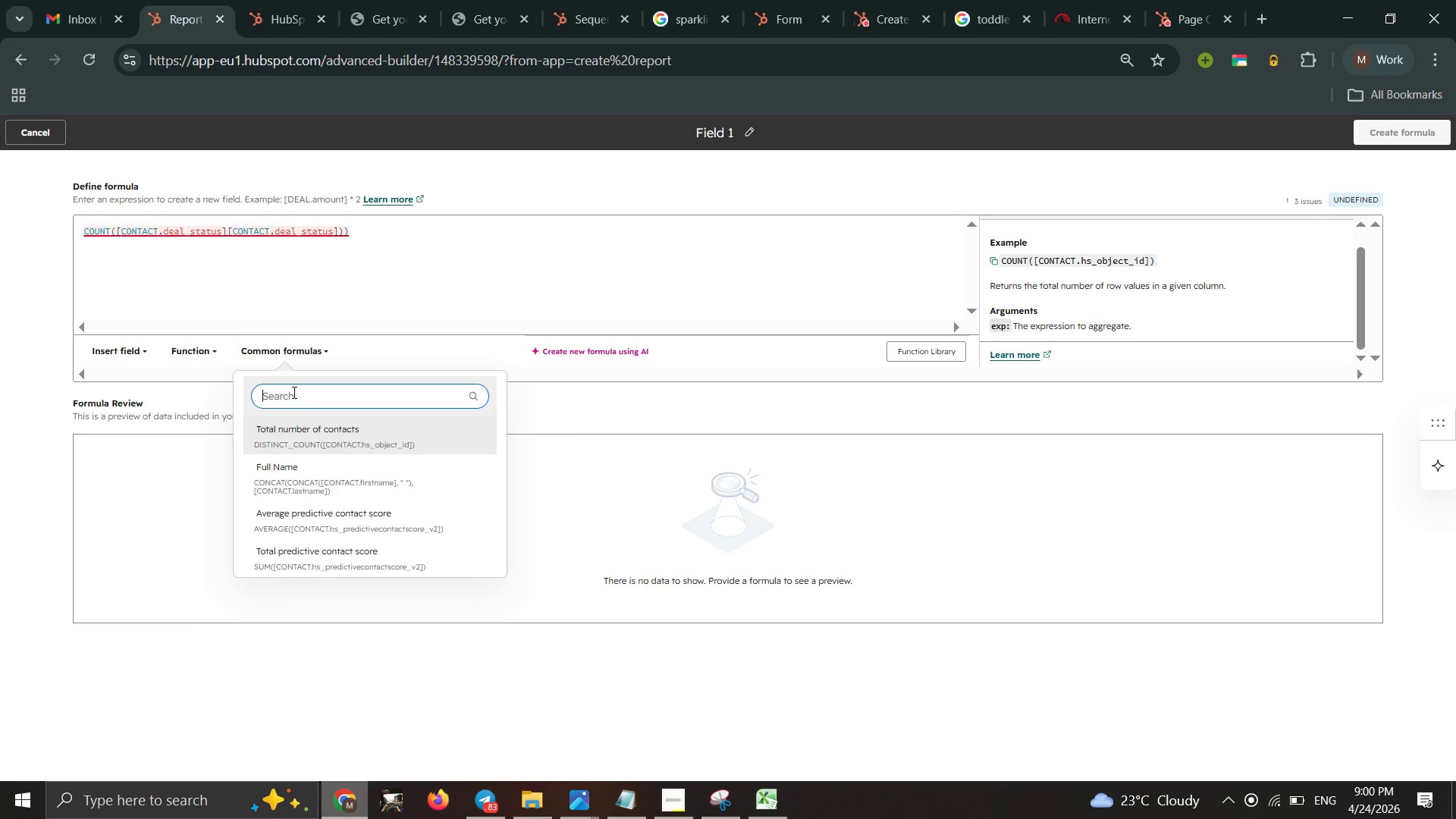 
double_click([293, 392])
 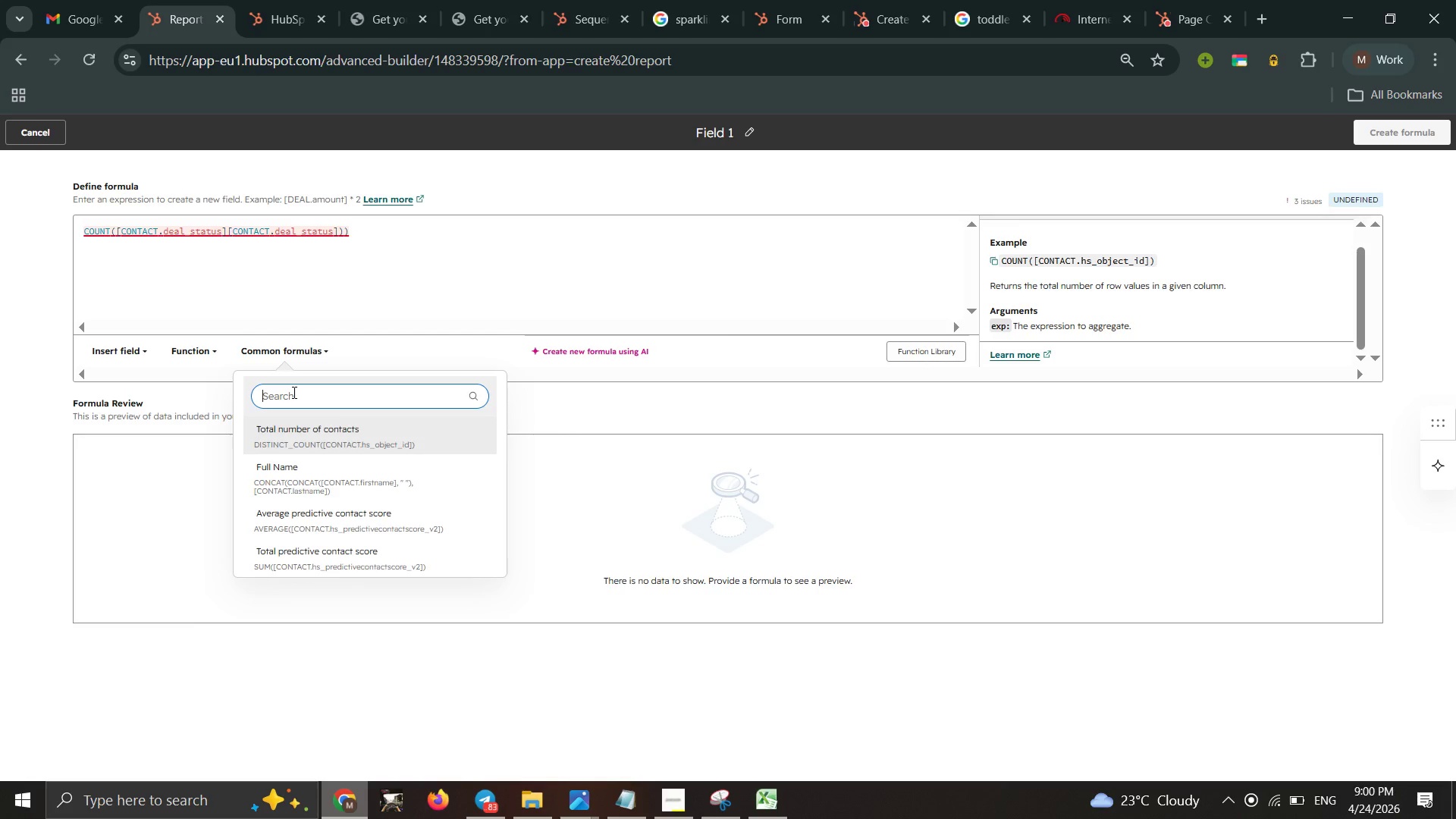 
type(0)
key(Backspace)
type(equal)
 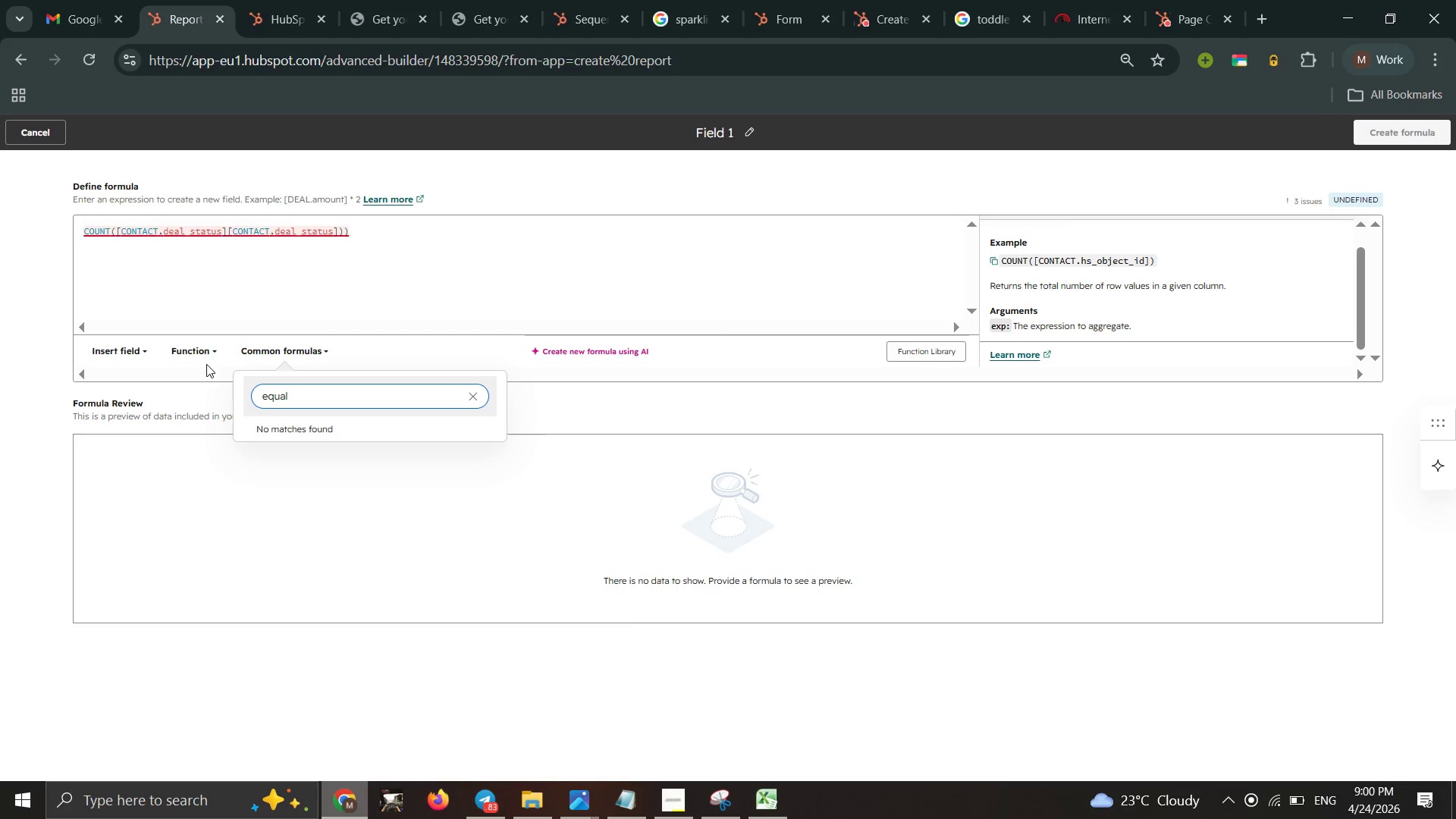 
double_click([201, 356])
 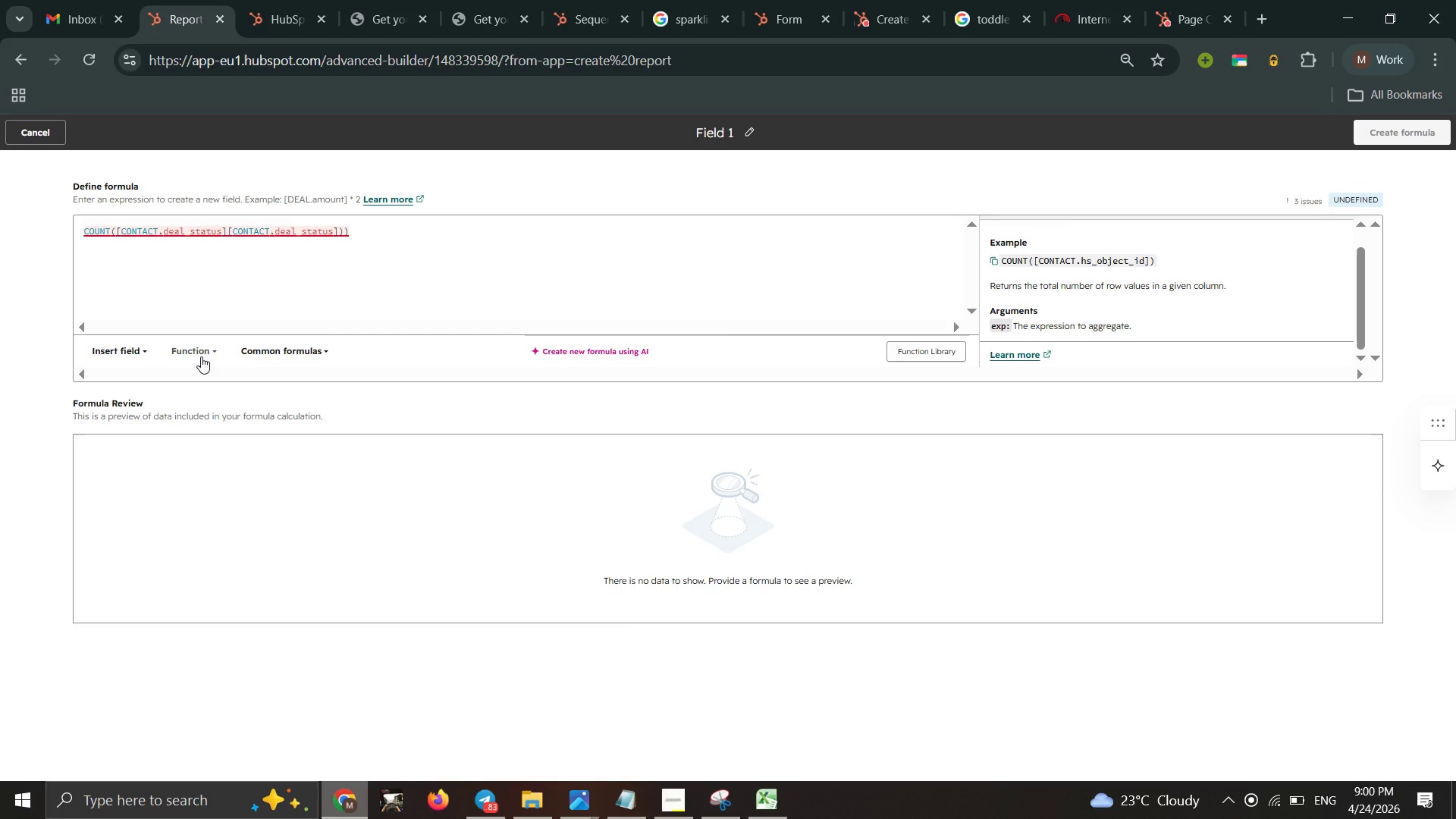 
left_click([201, 356])
 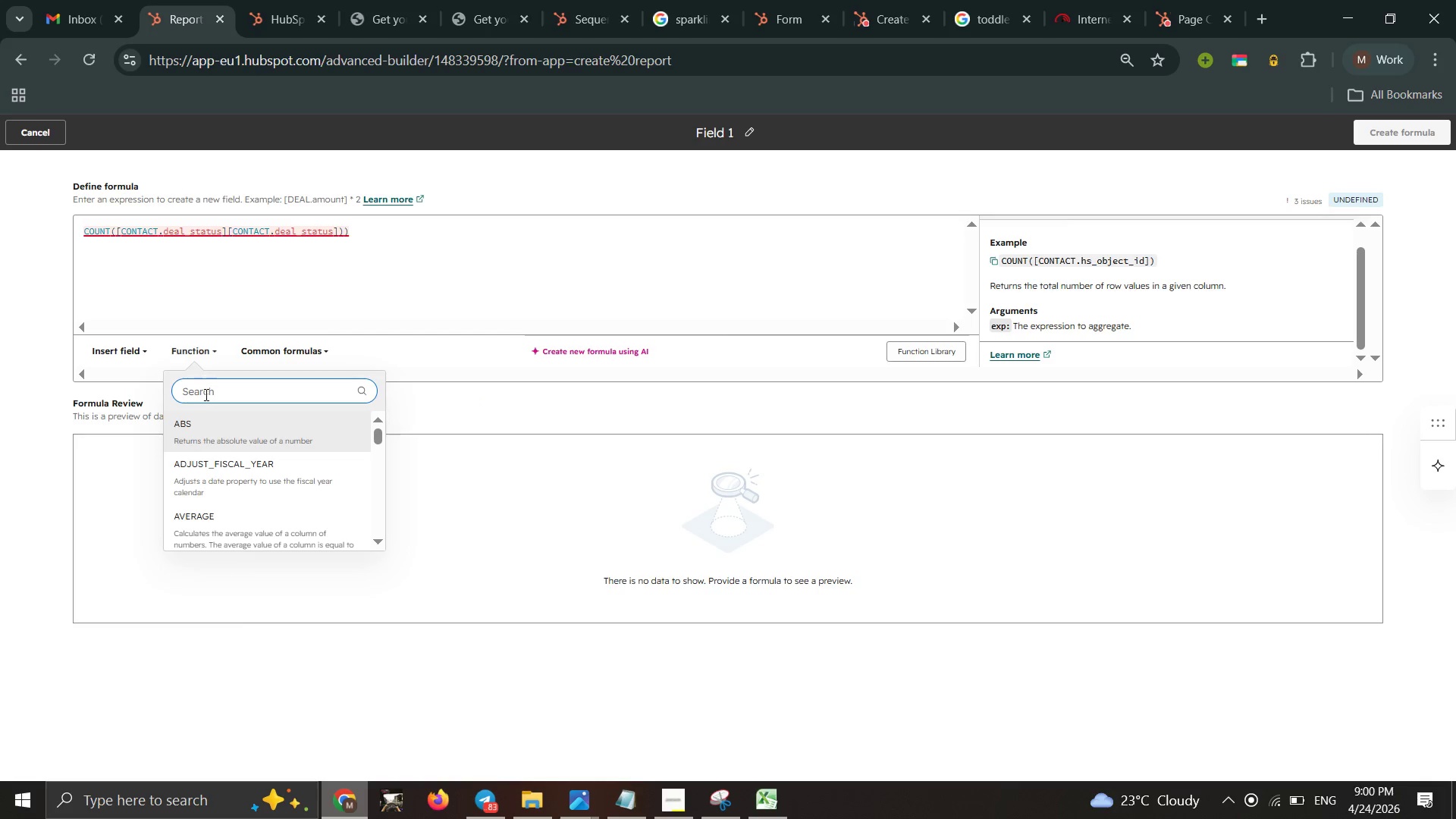 
left_click([206, 397])
 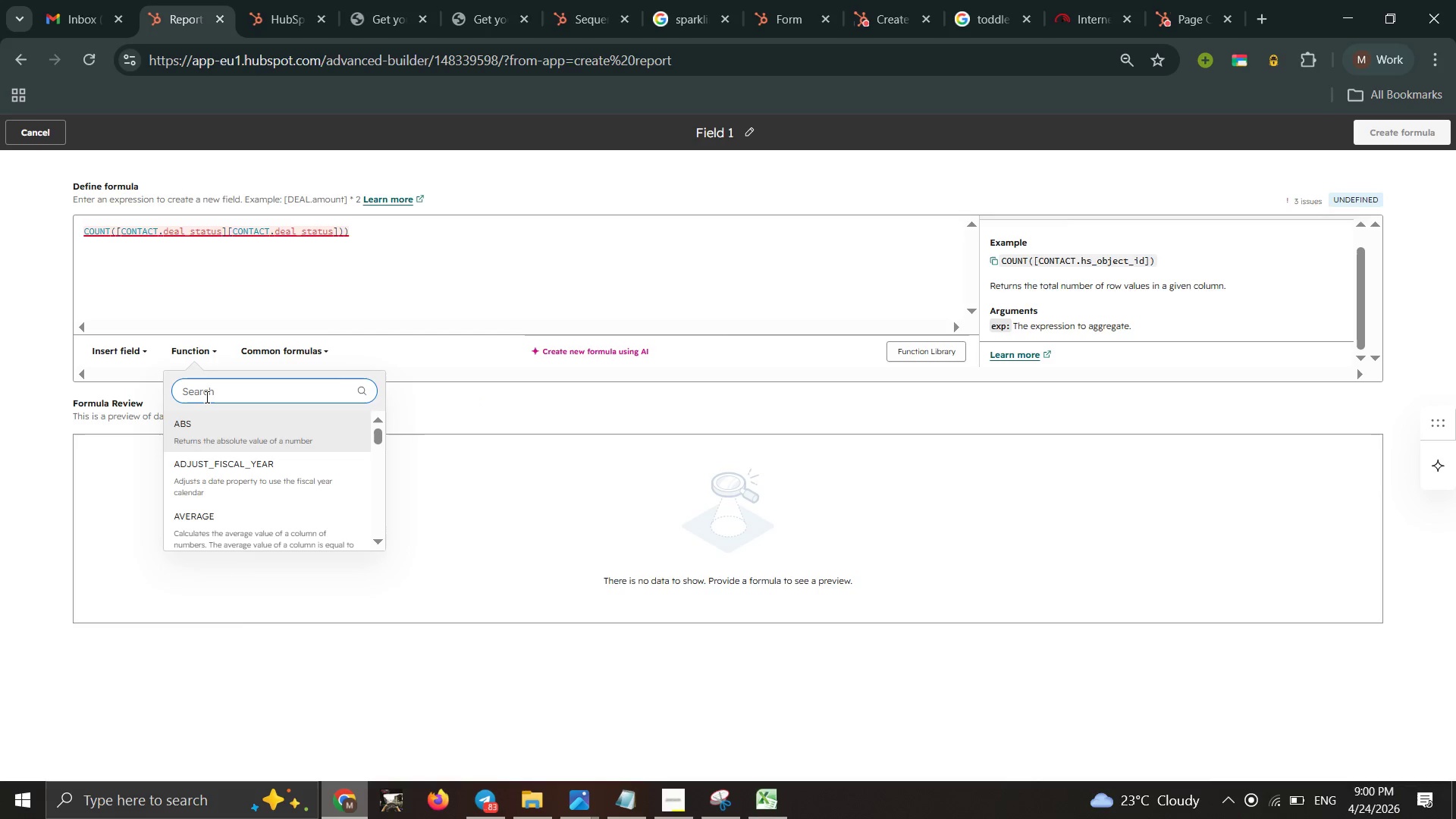 
type(equals)
 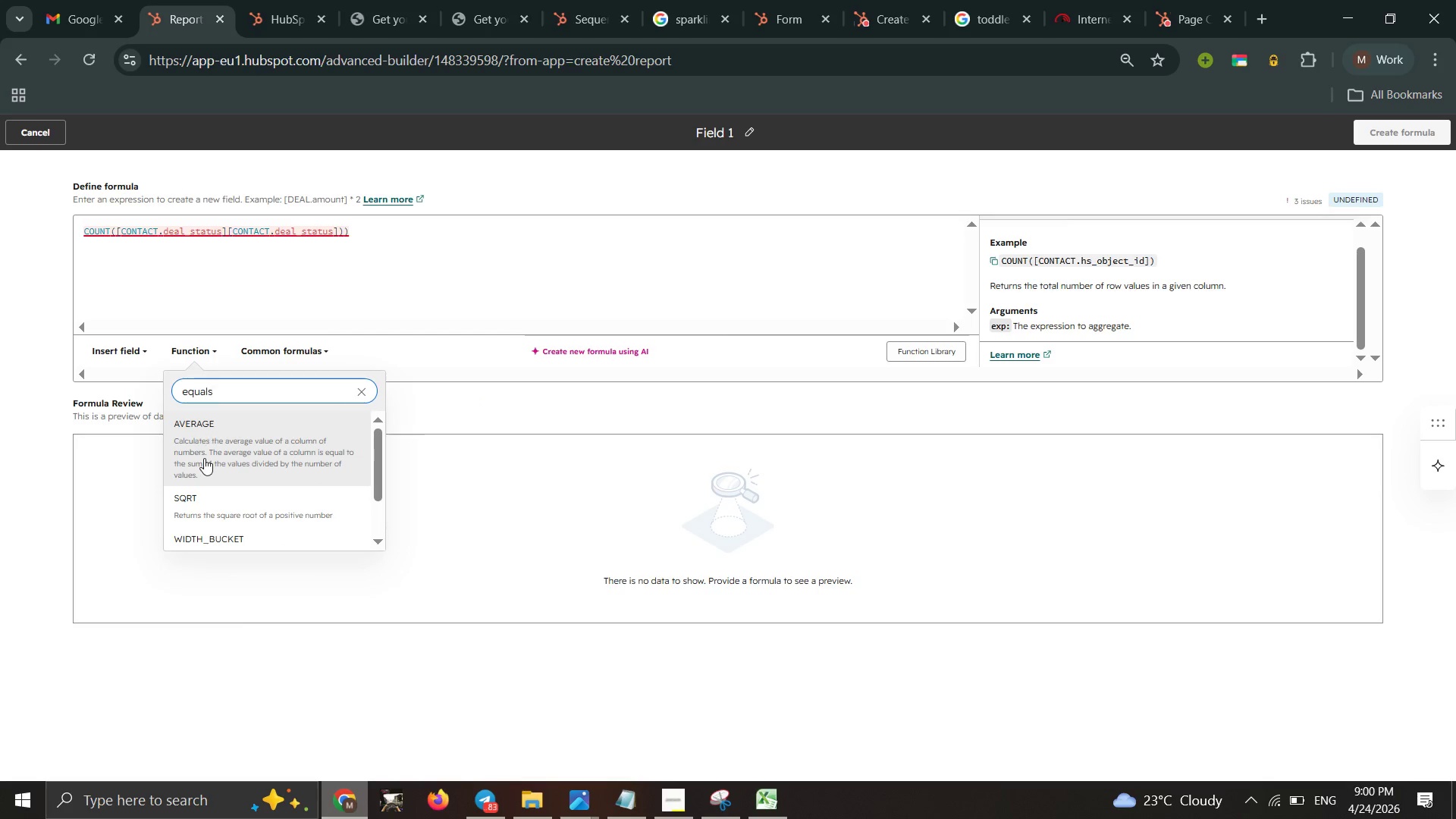 
scroll: coordinate [202, 459], scroll_direction: down, amount: 4.0
 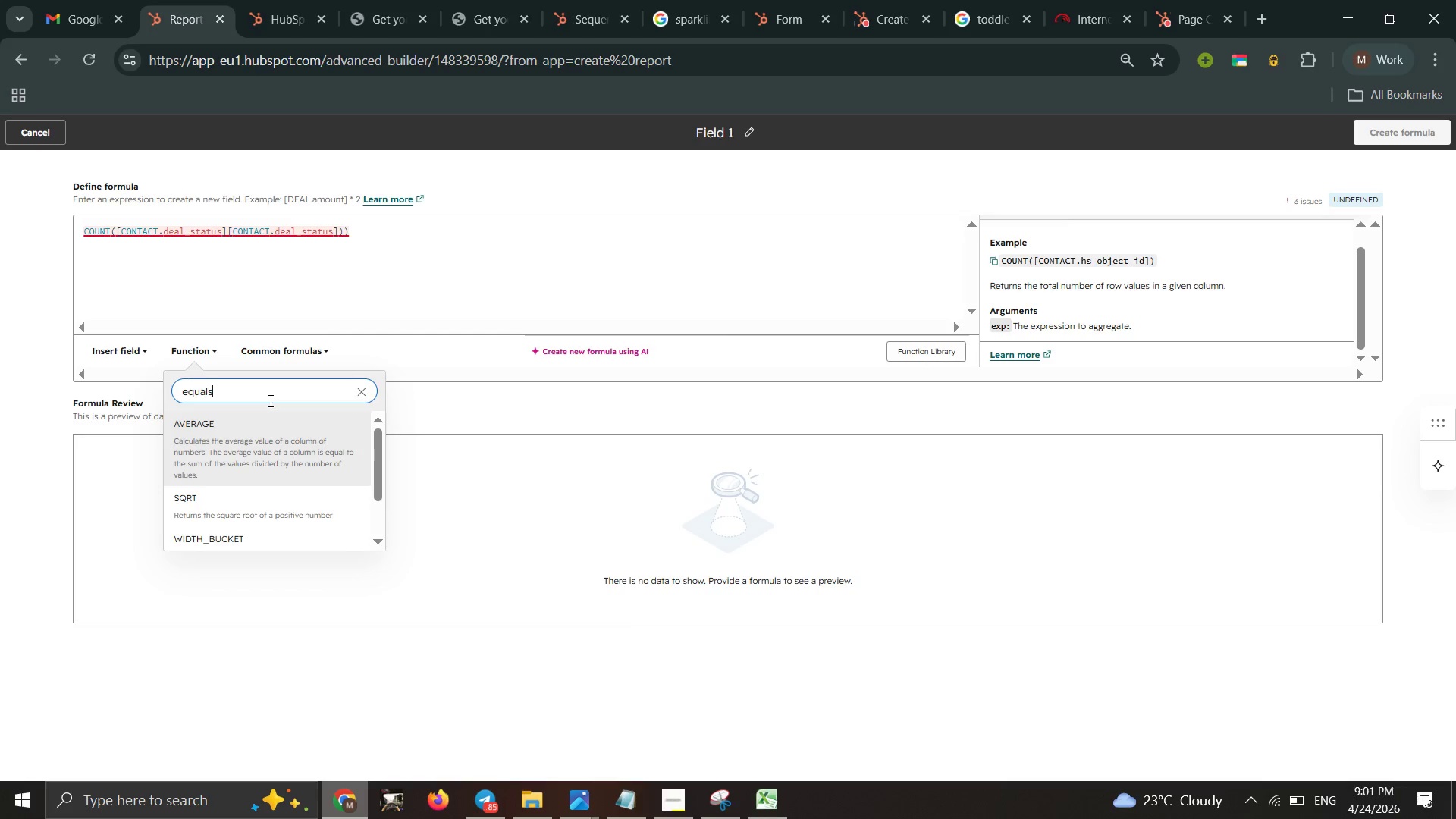 
wait(5.99)
 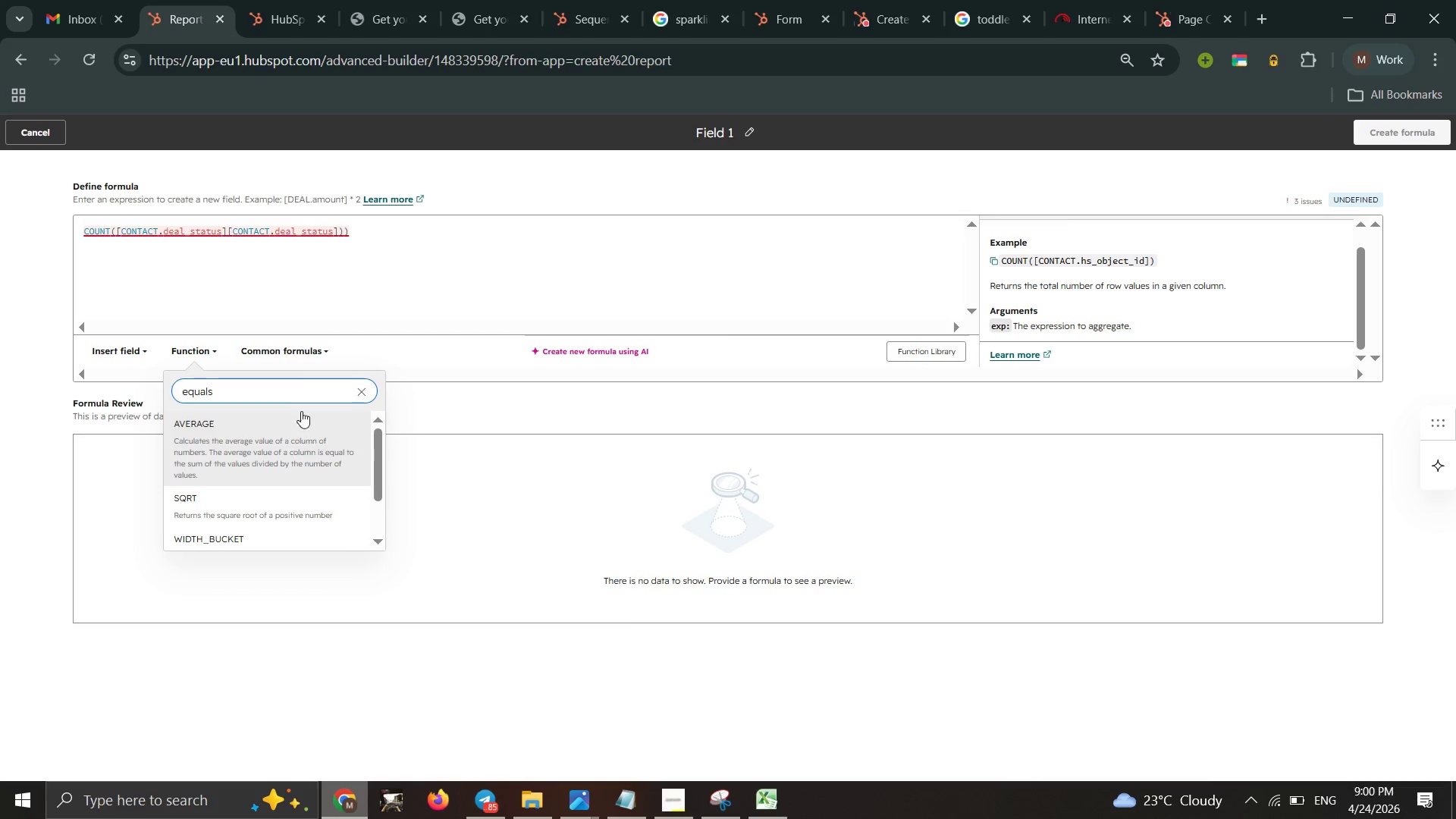 
hold_key(key=Backspace, duration=1.0)
 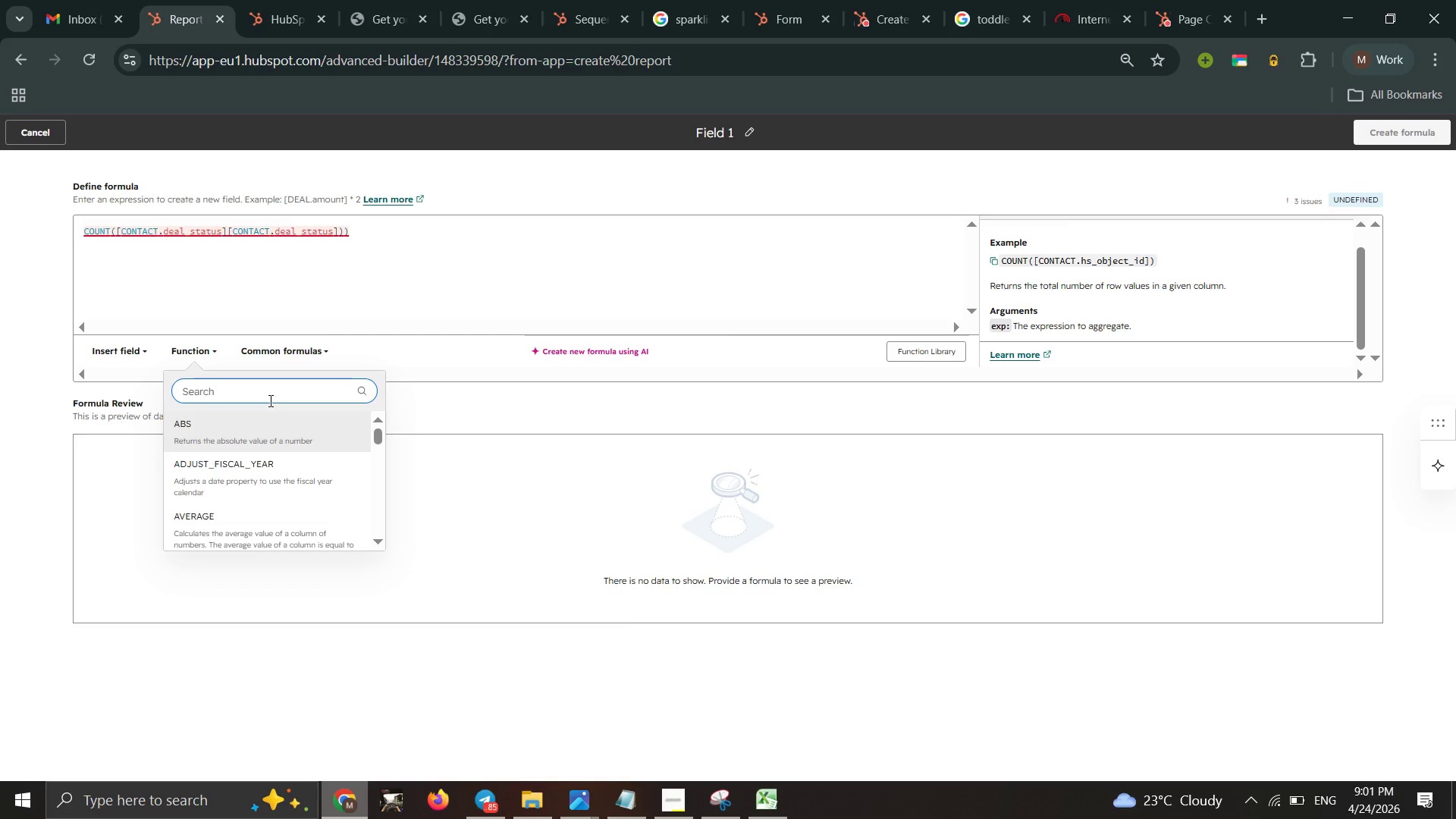 
wait(6.59)
 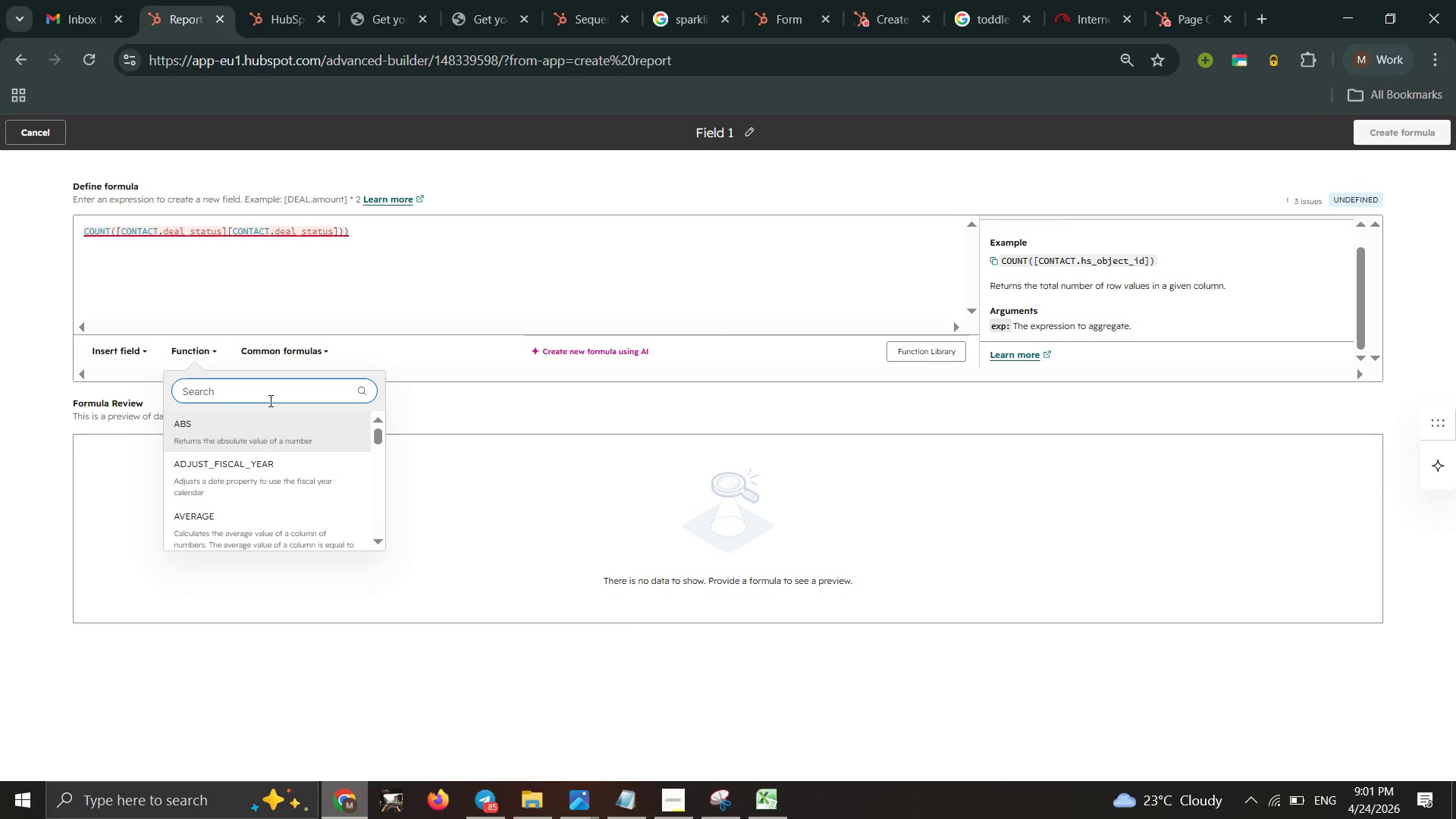 
double_click([136, 353])
 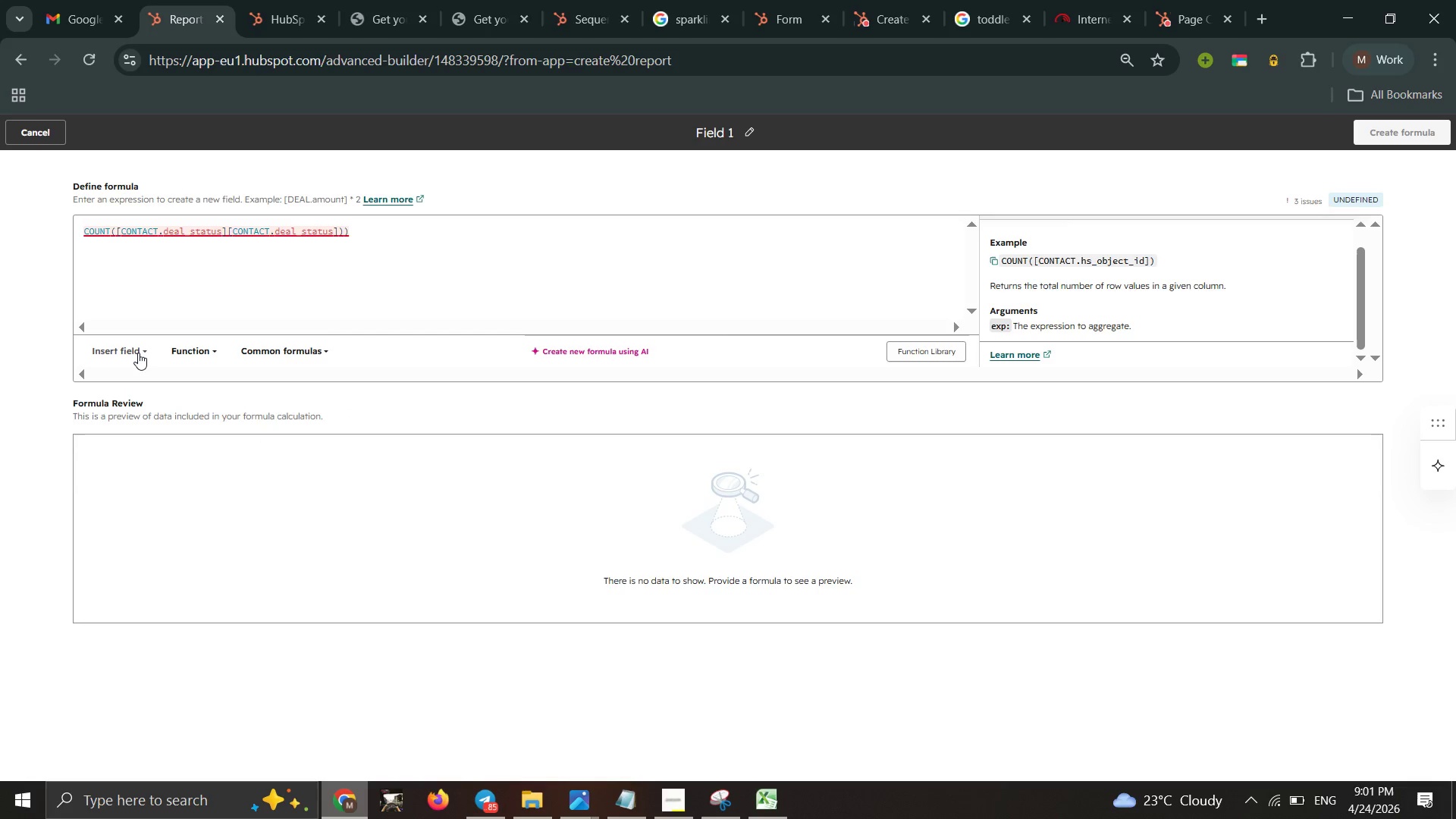 
left_click([138, 353])
 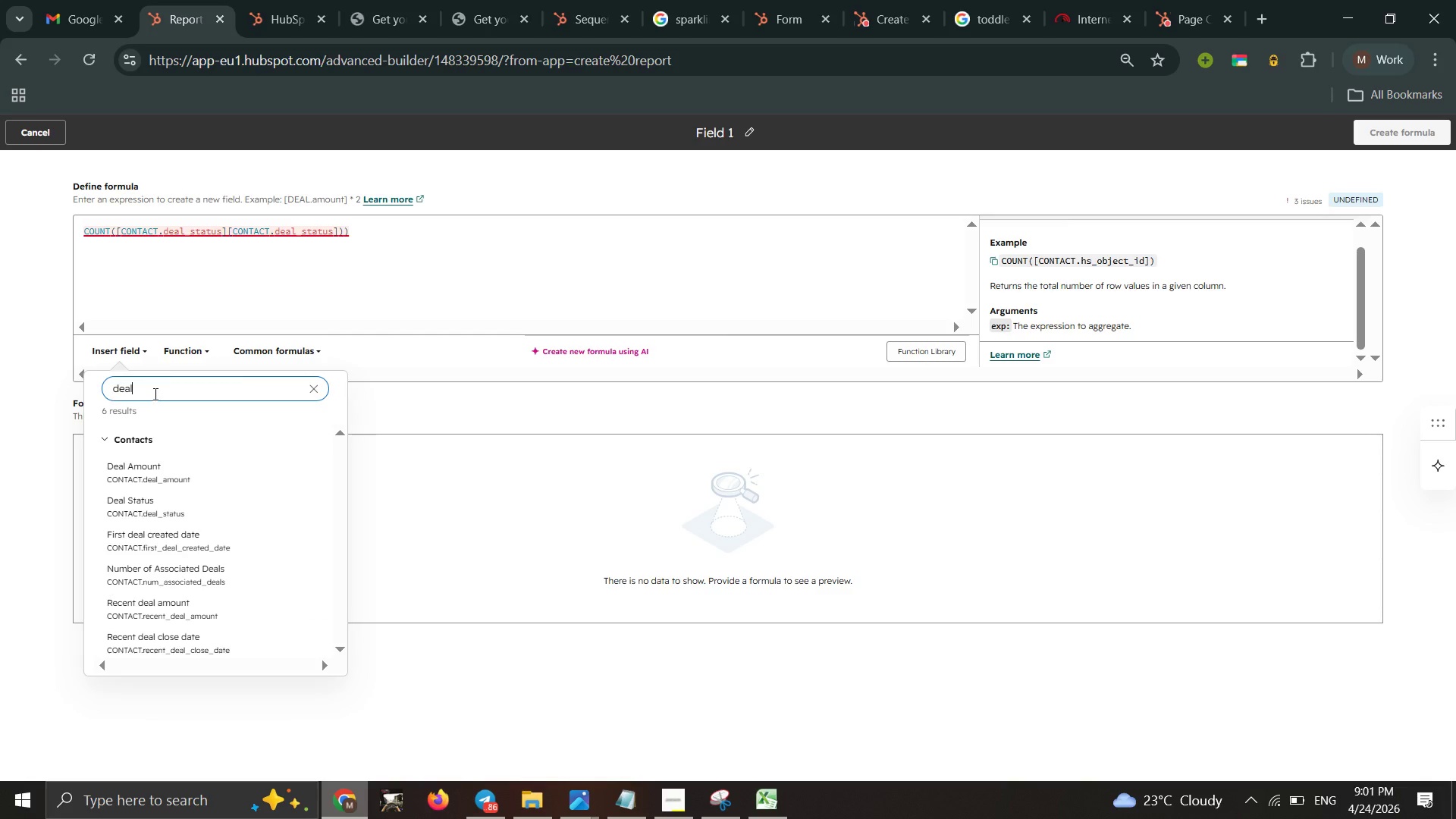 
scroll: coordinate [132, 486], scroll_direction: down, amount: 5.0
 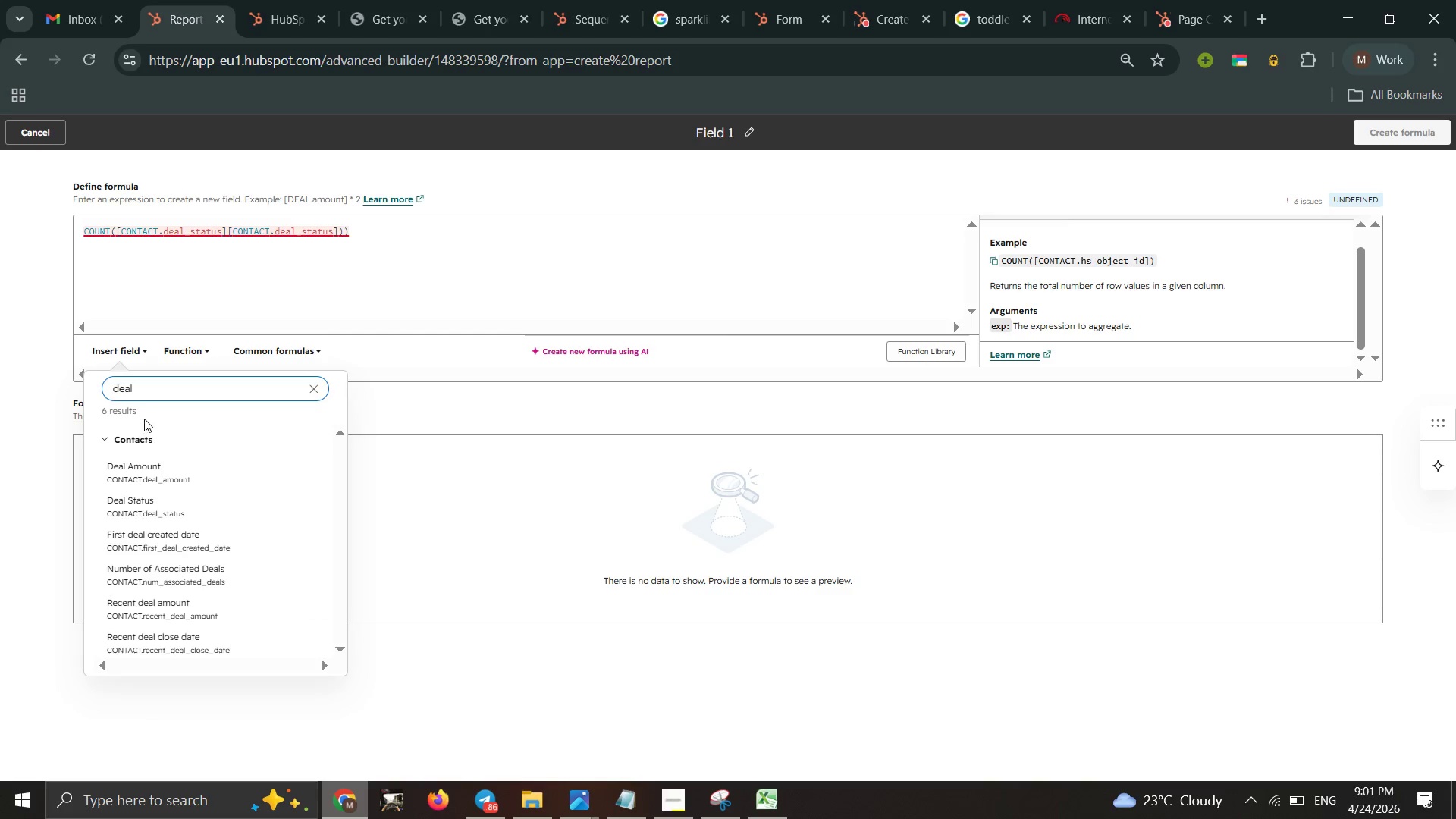 
left_click([156, 391])
 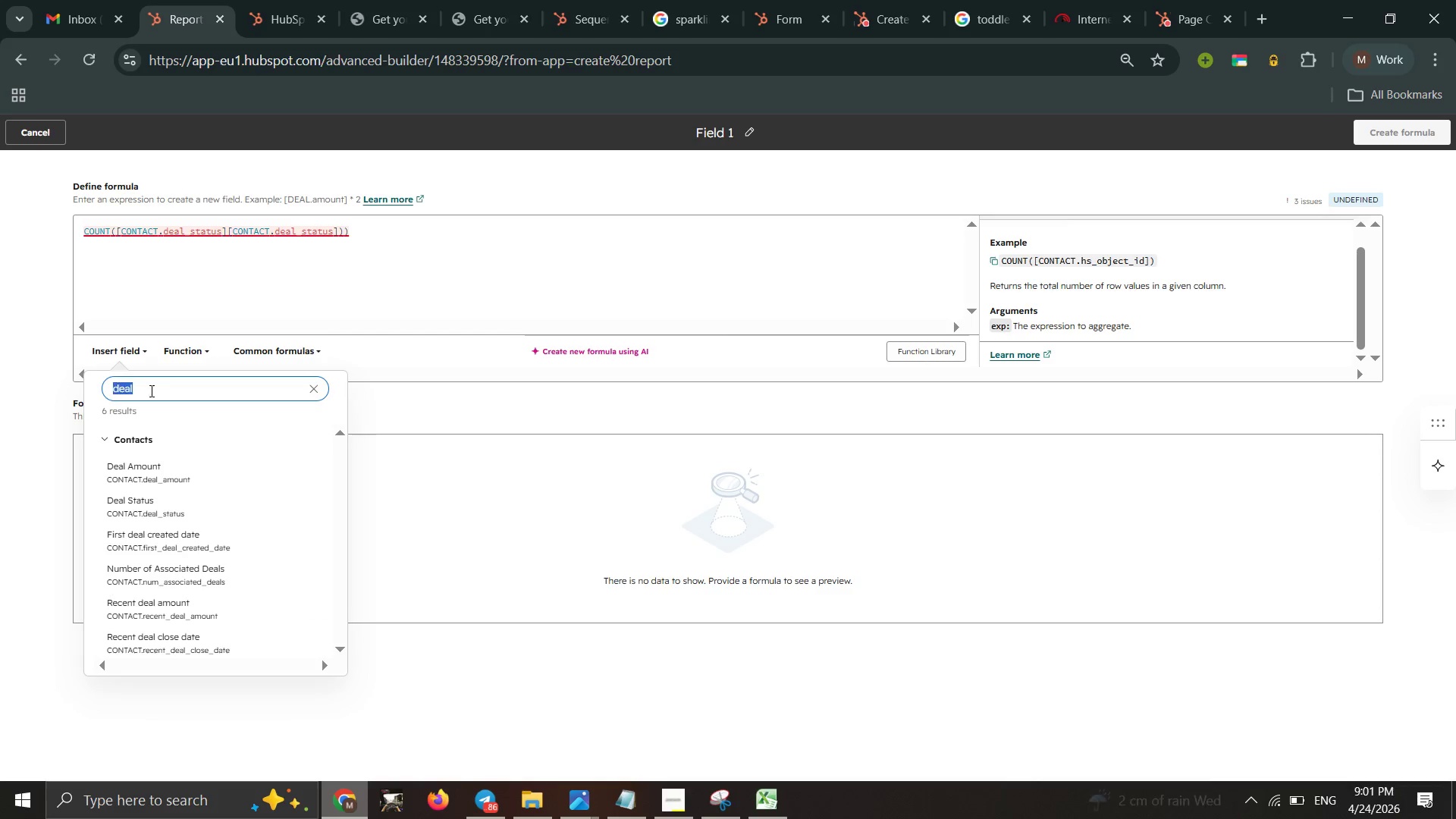 
left_click_drag(start_coordinate=[156, 391], to_coordinate=[115, 388])
 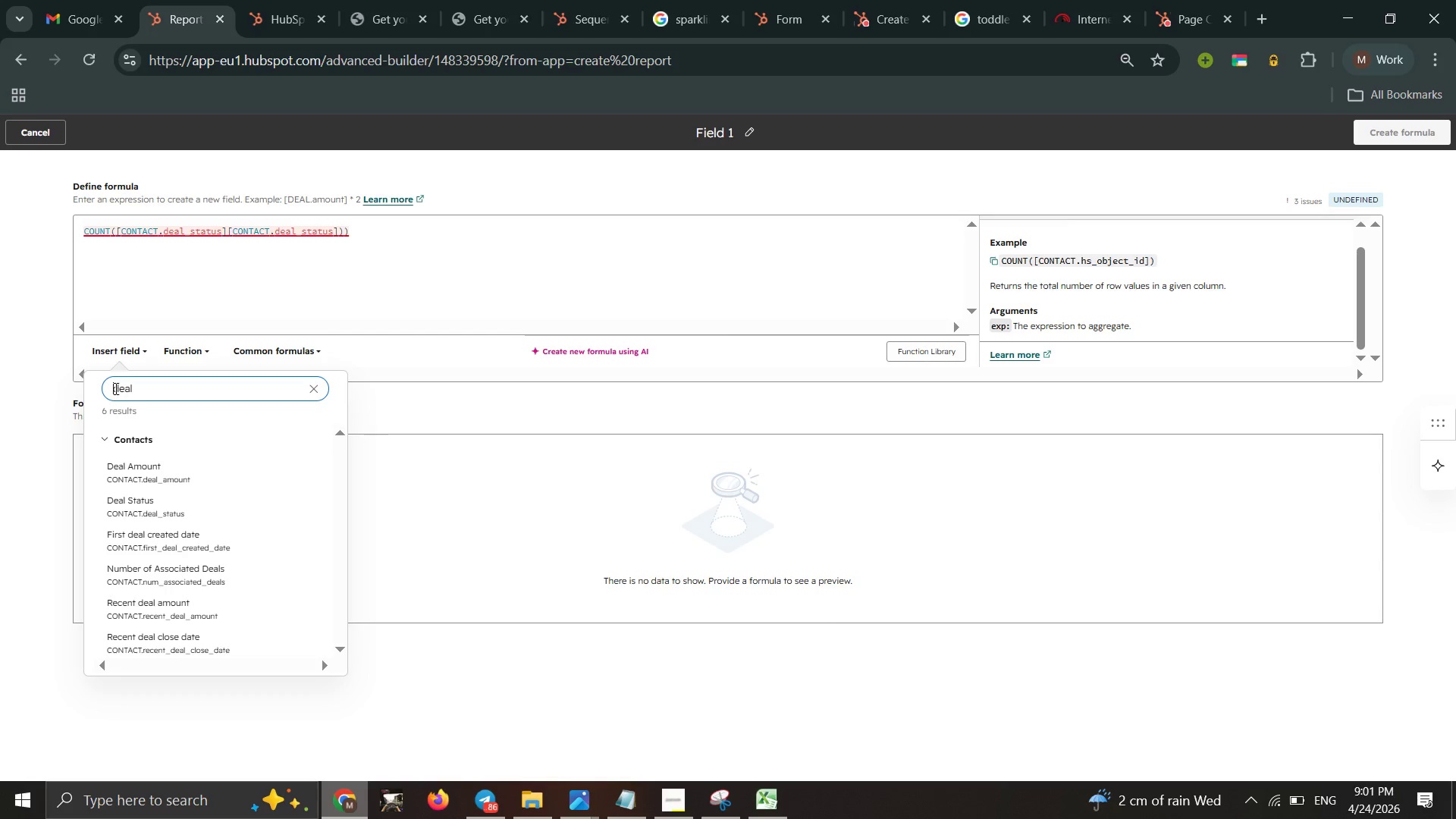 
left_click([115, 388])
 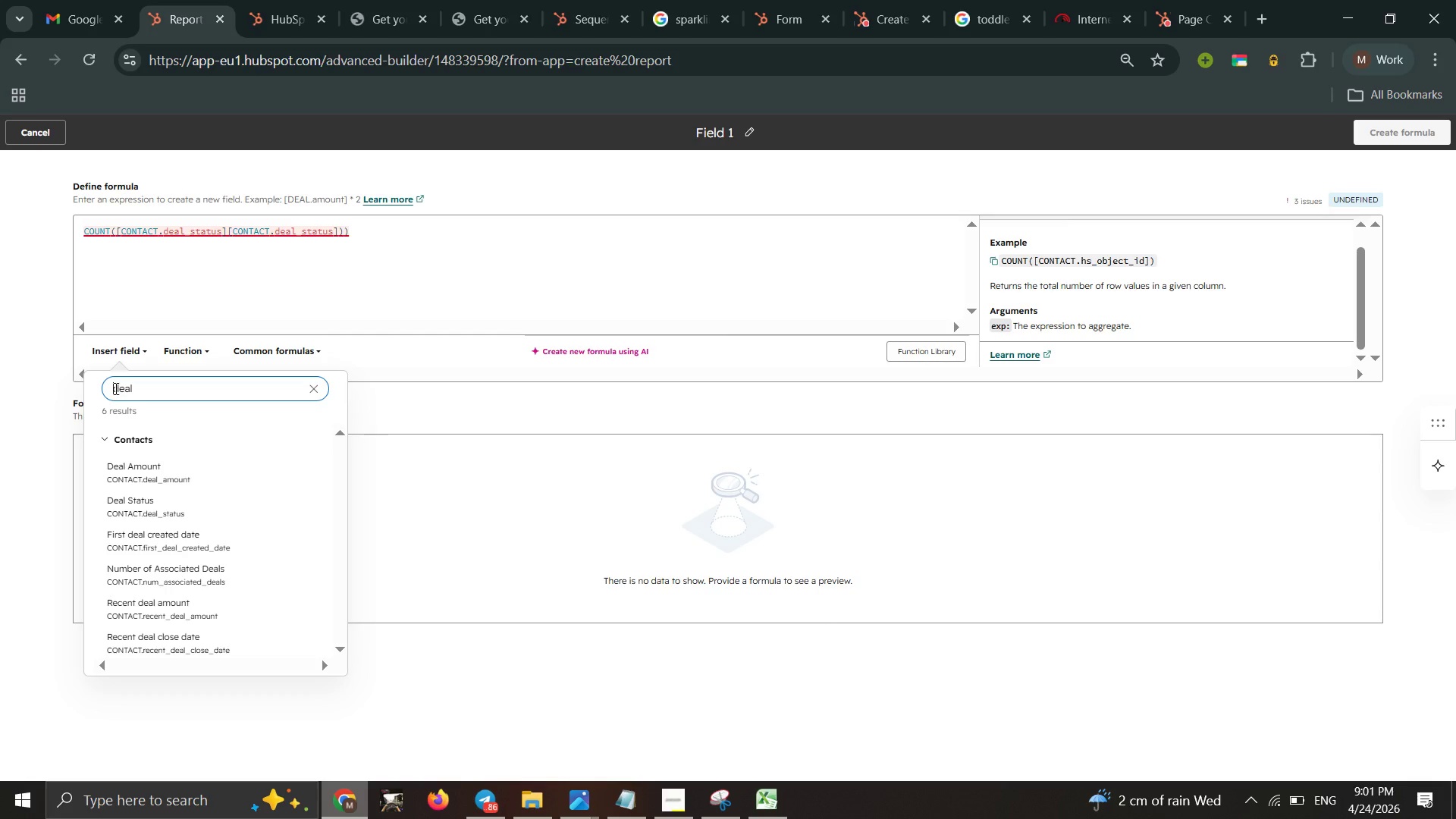 
key(Control+ControlLeft)
 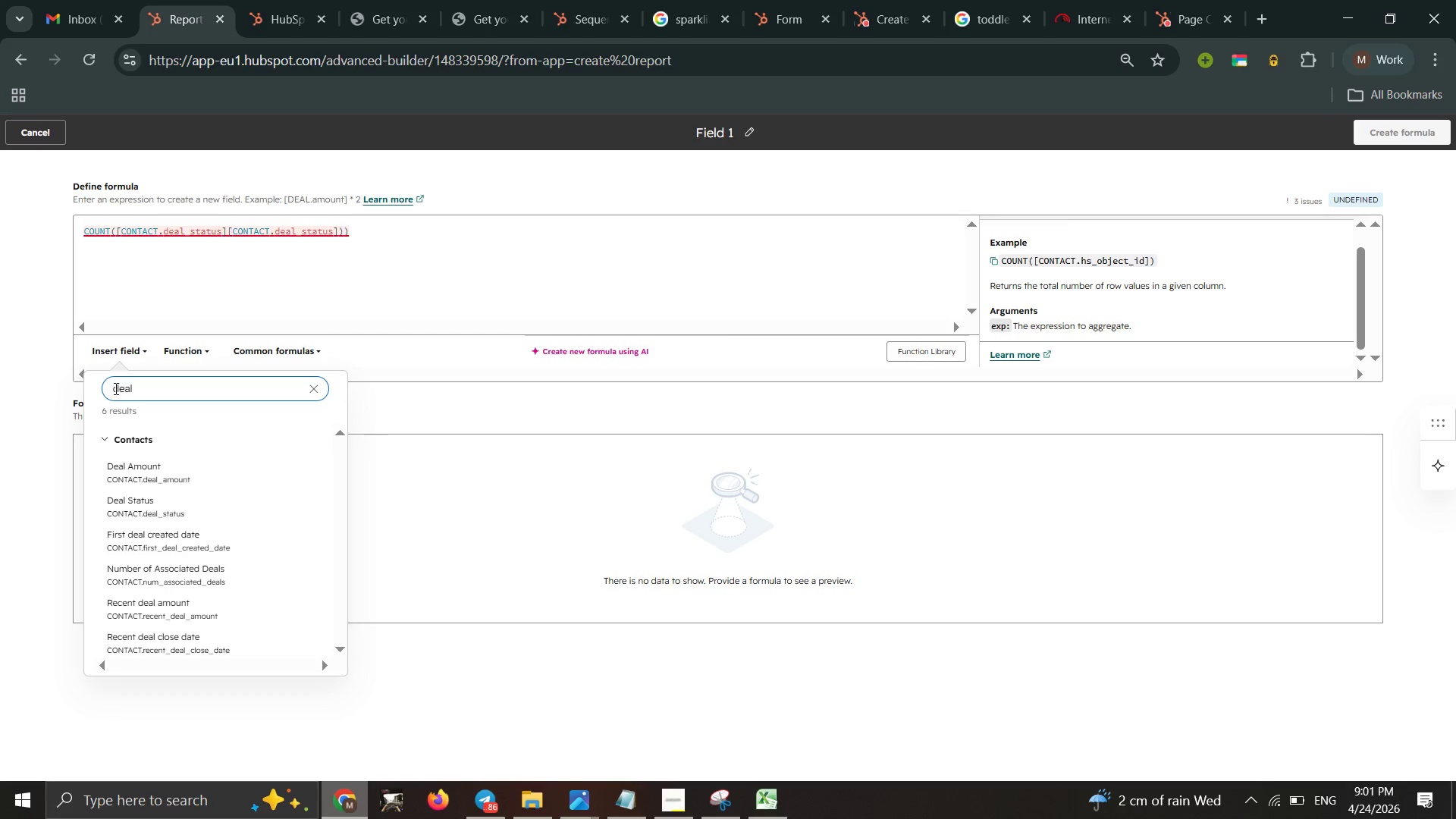 
key(Control+A)
 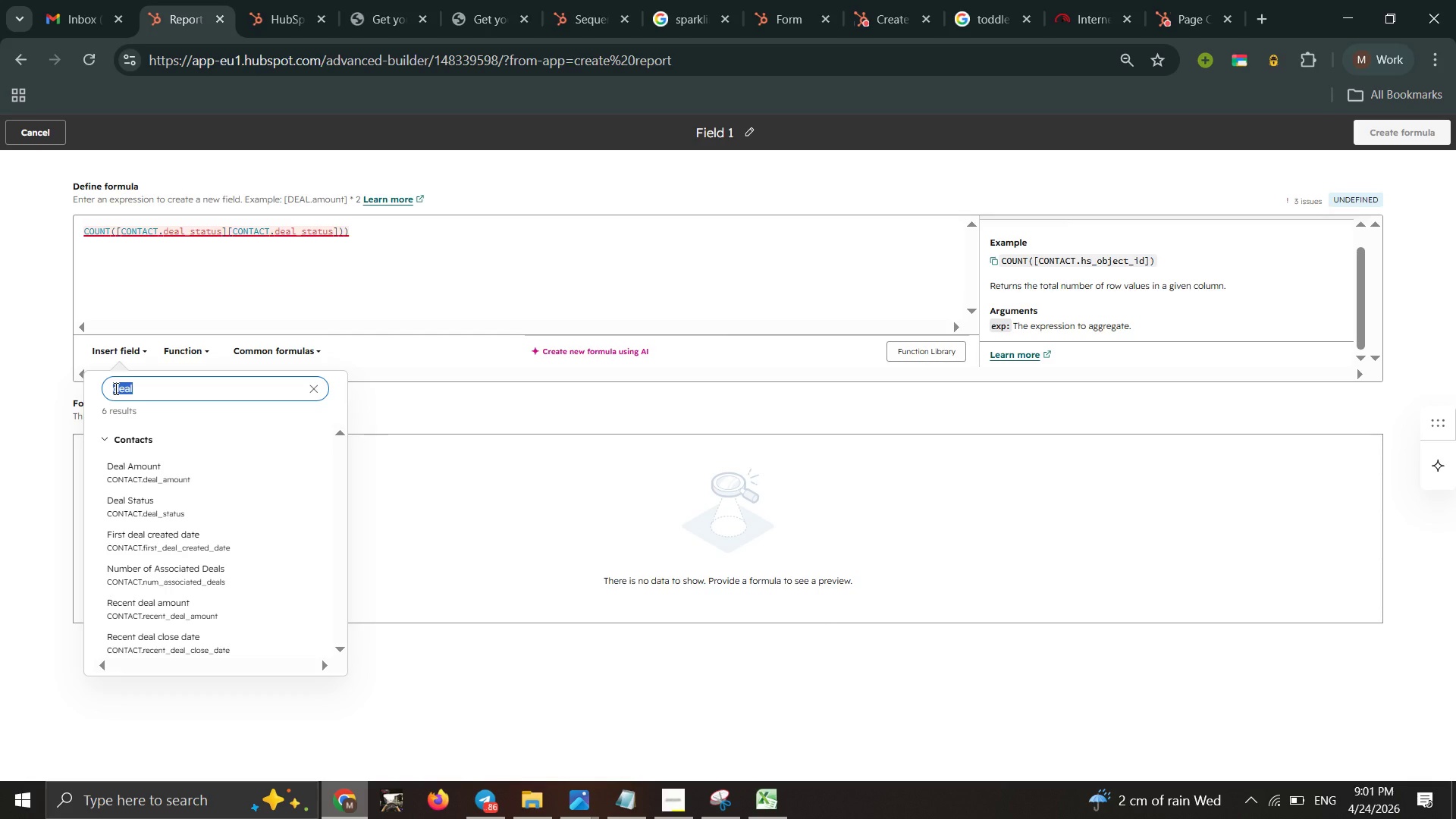 
type(won)
key(Backspace)
key(Backspace)
key(Backspace)
key(Backspace)
 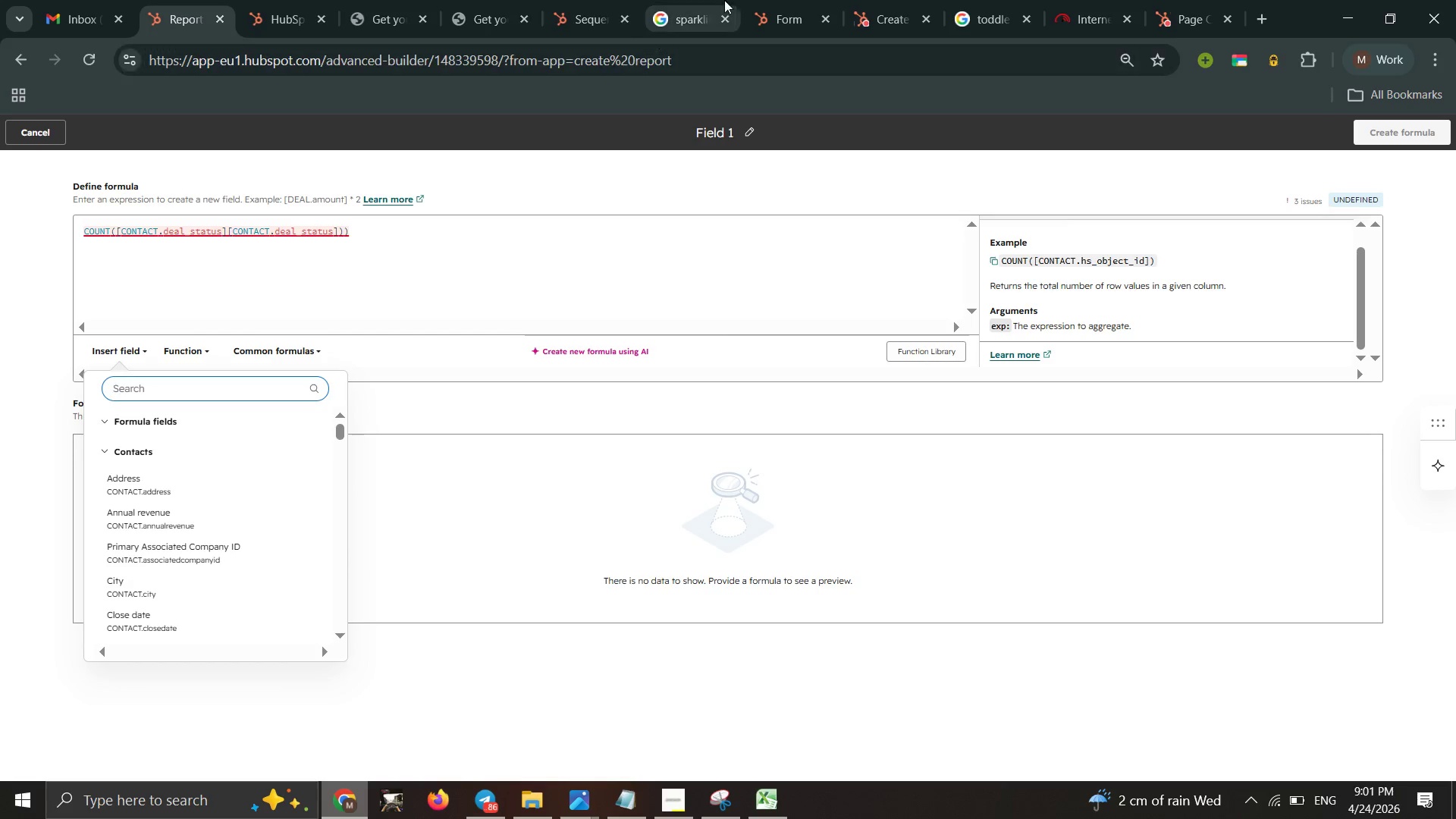 
left_click([794, 9])
 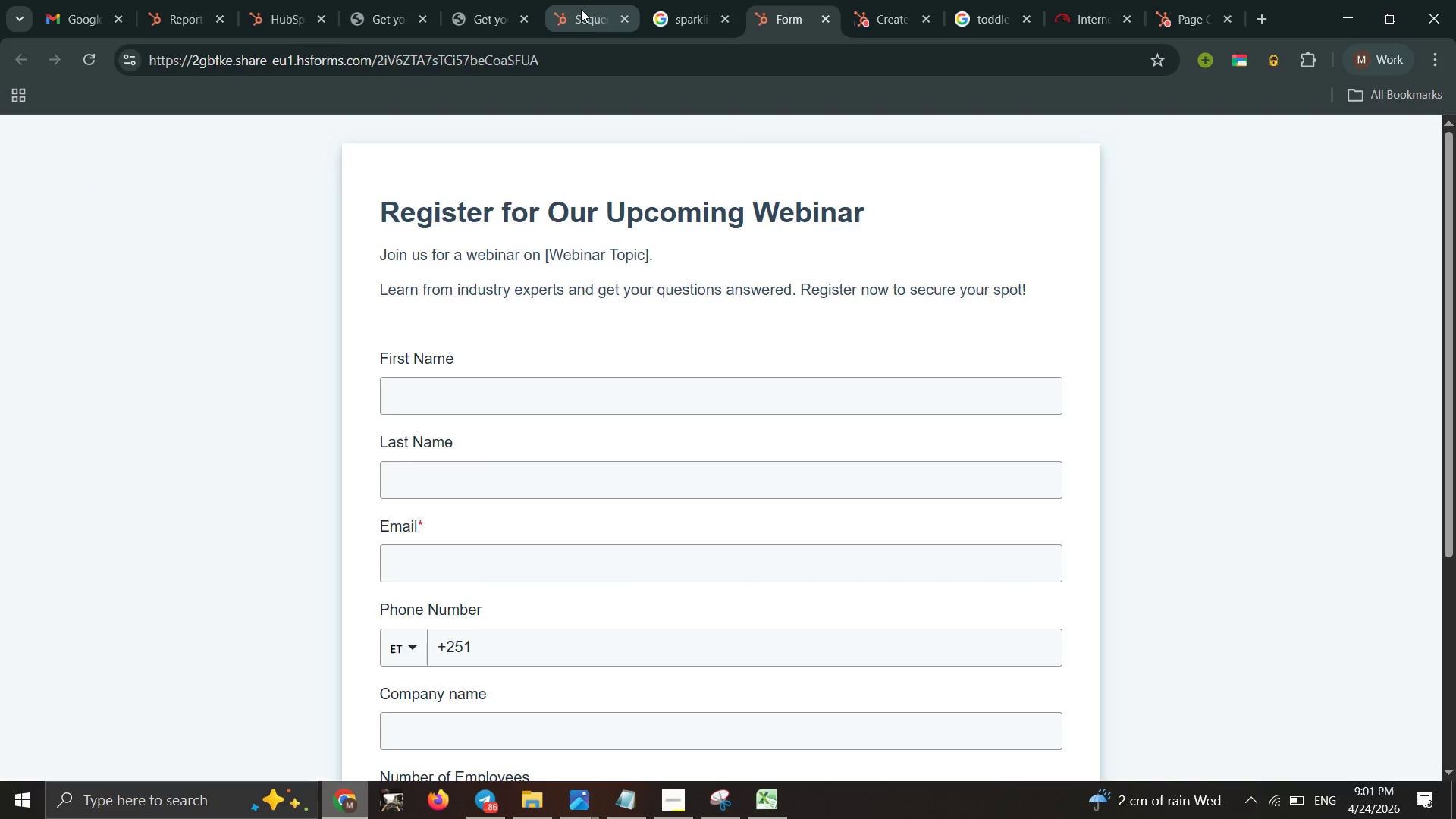 
double_click([581, 9])
 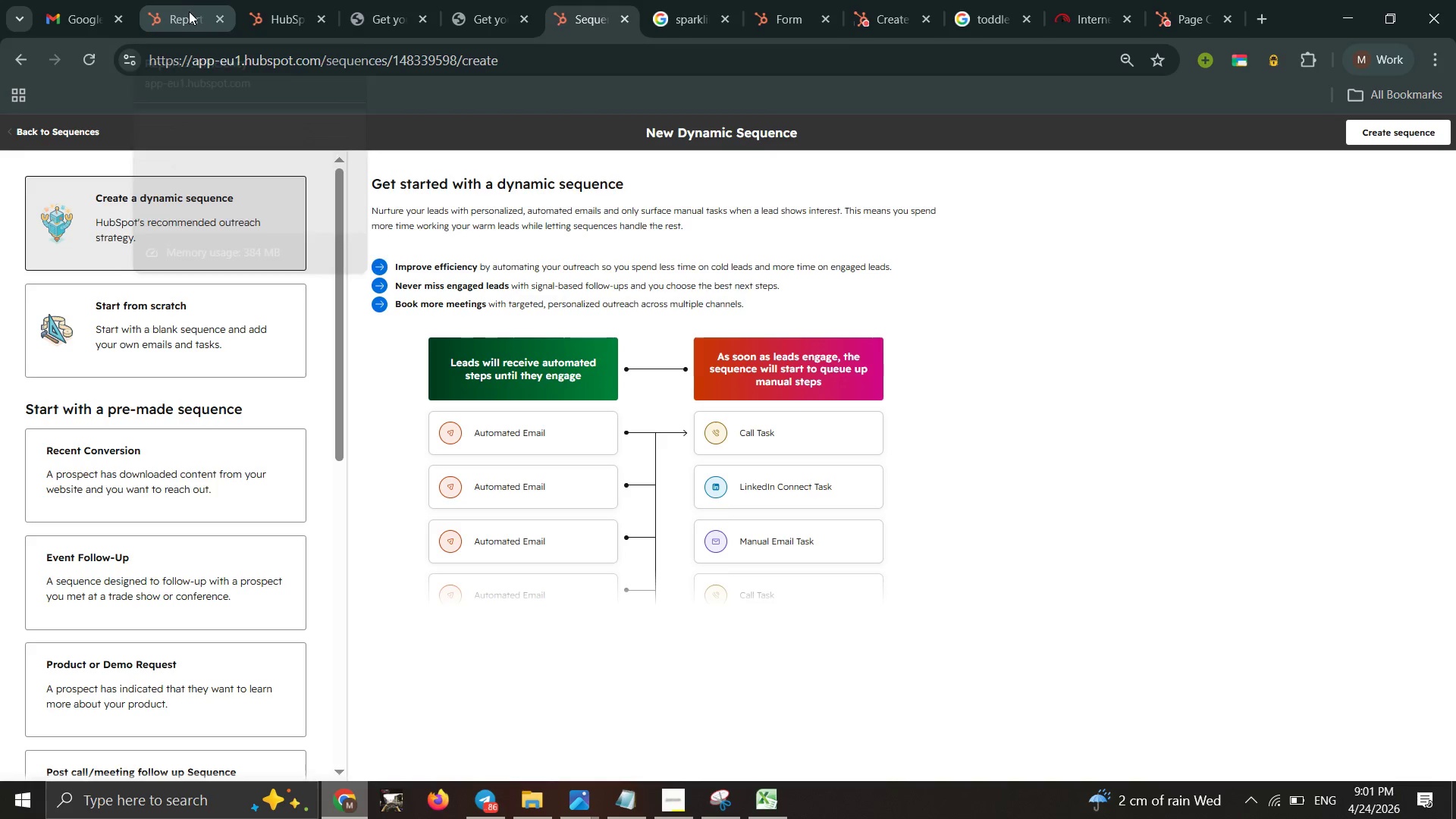 
double_click([189, 11])